 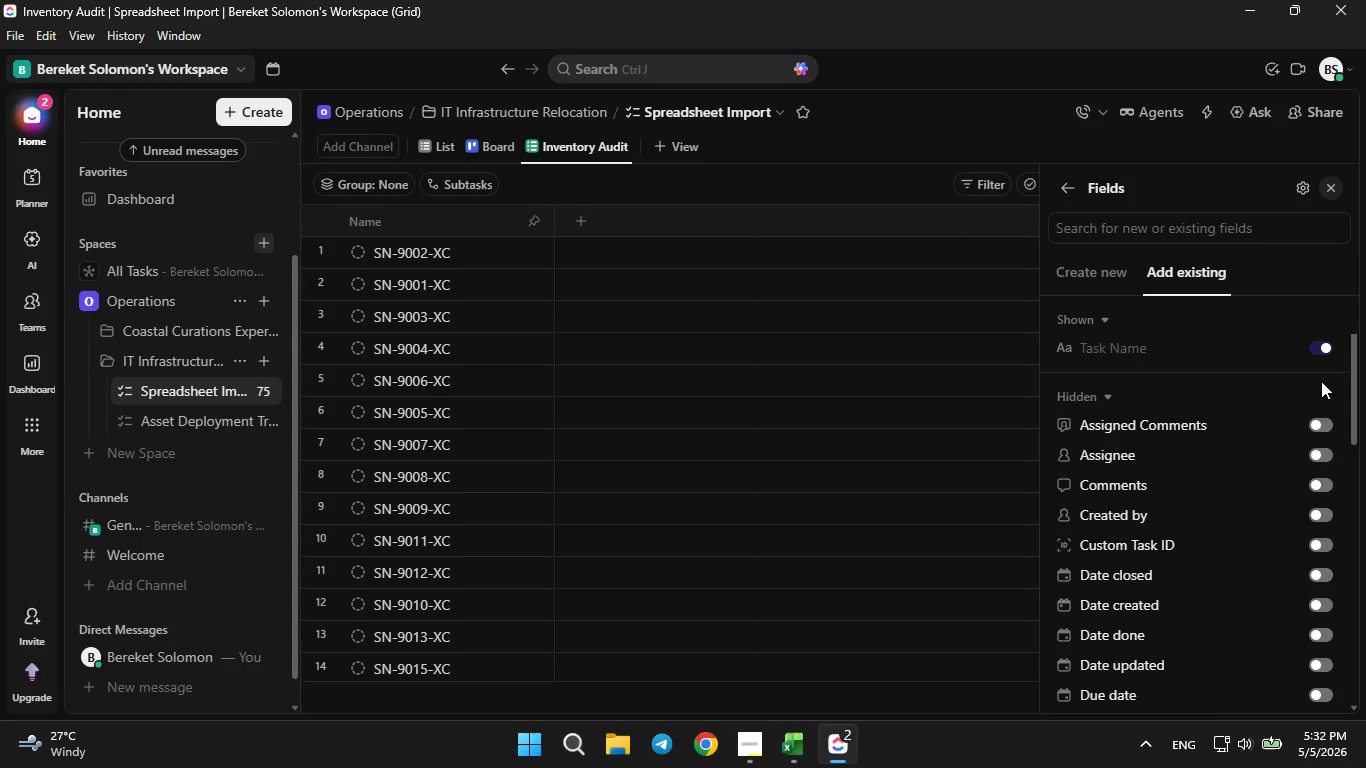 
scroll: coordinate [1233, 539], scroll_direction: down, amount: 5.0
 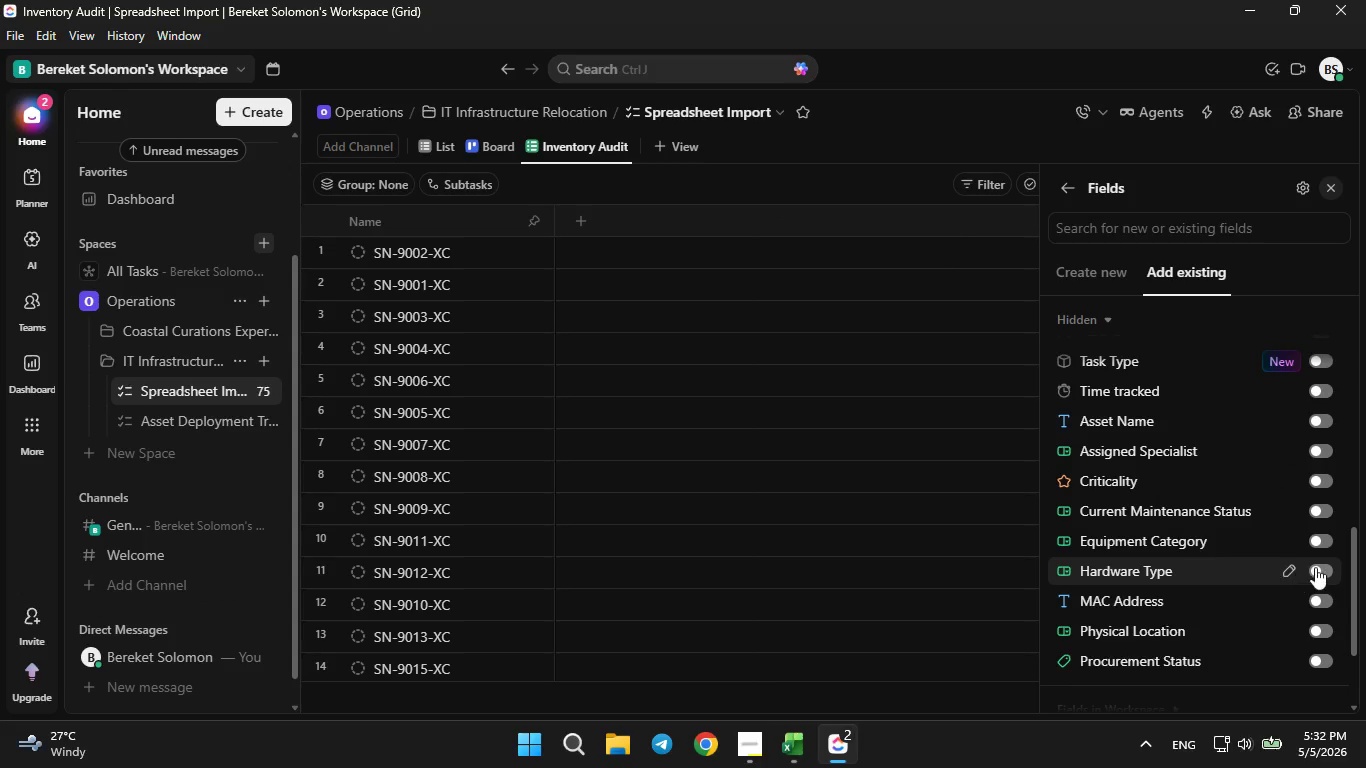 
left_click([1319, 567])
 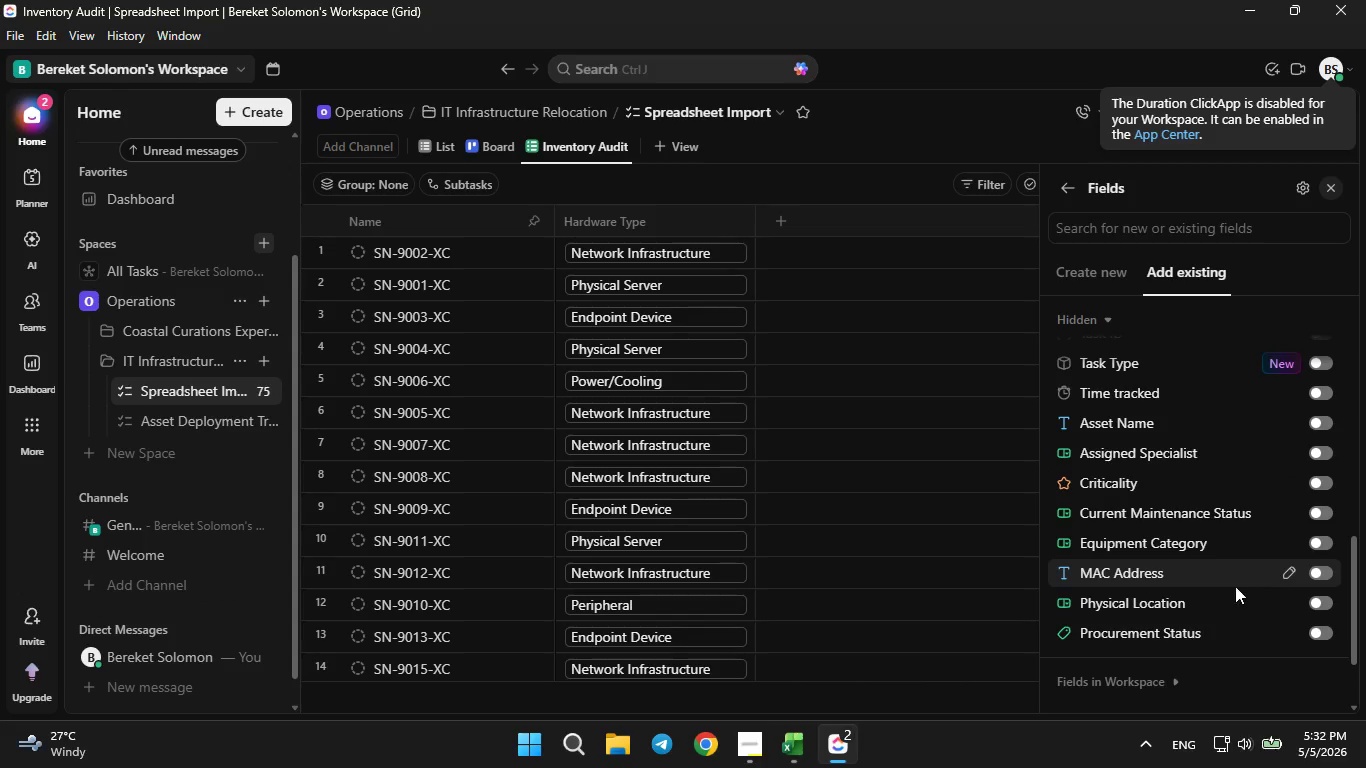 
mouse_move([1235, 590])
 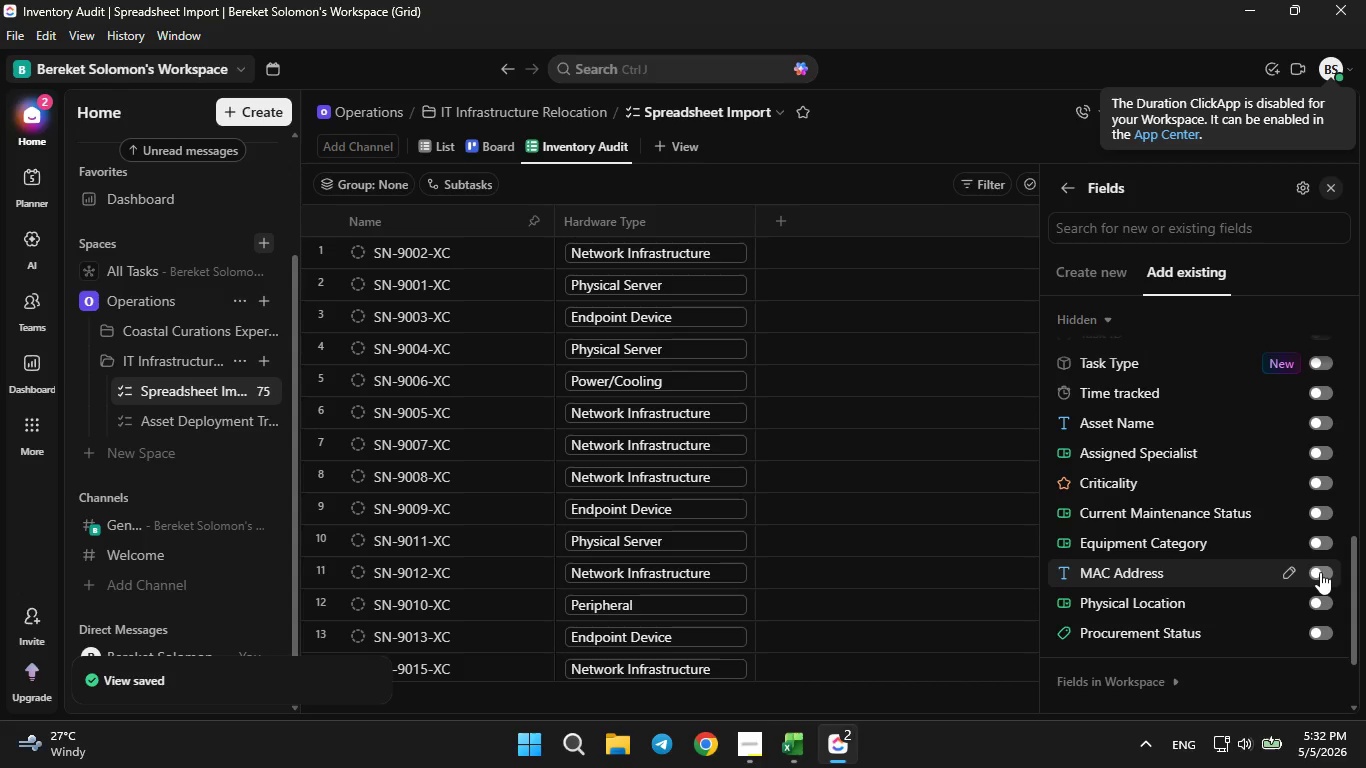 
left_click([1320, 570])
 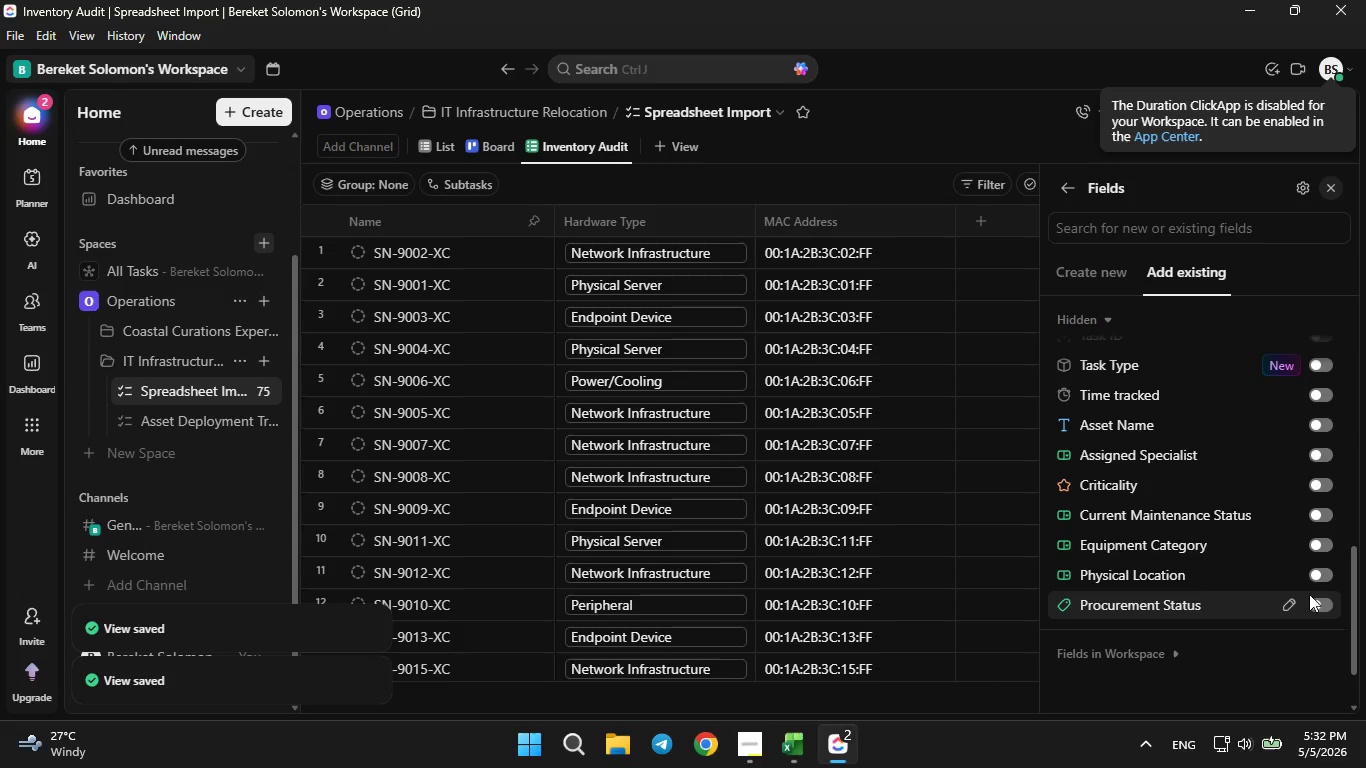 
left_click([1323, 600])
 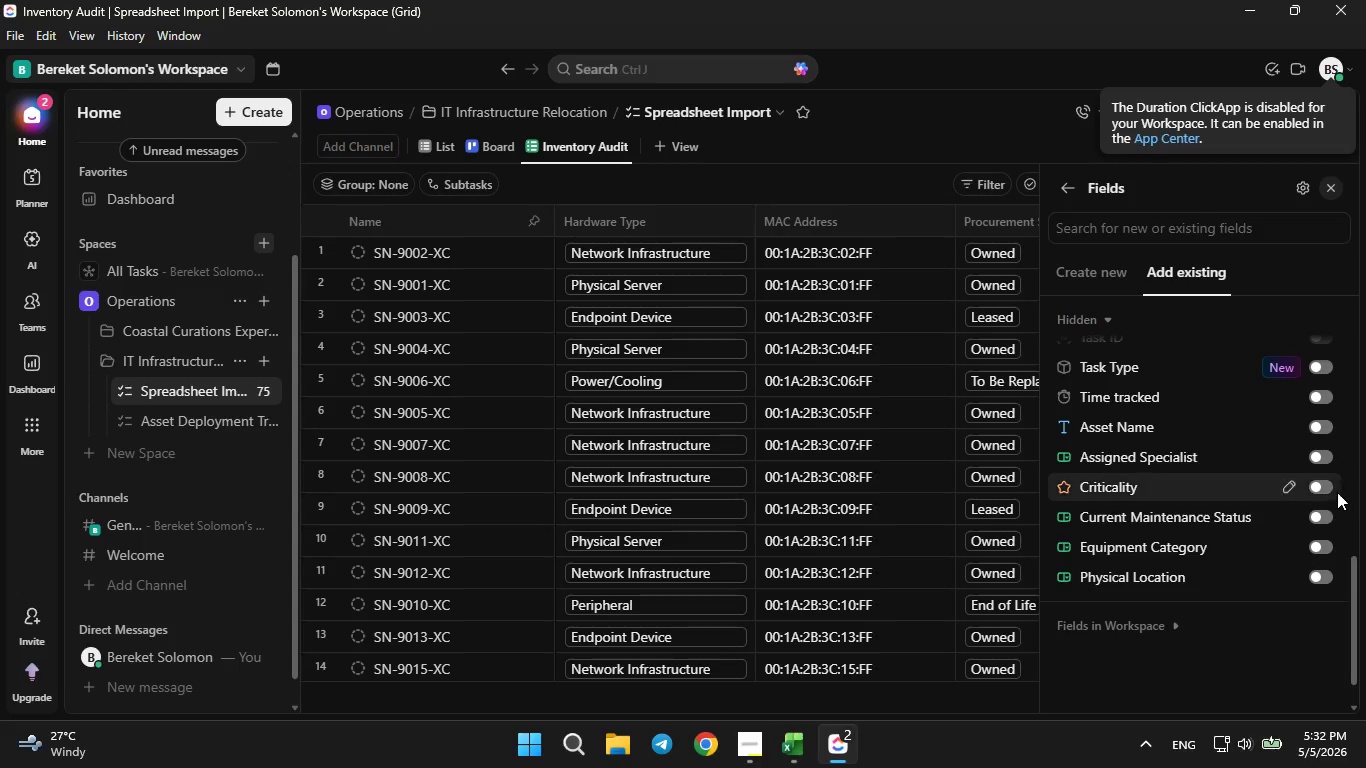 
mouse_move([1280, 523])
 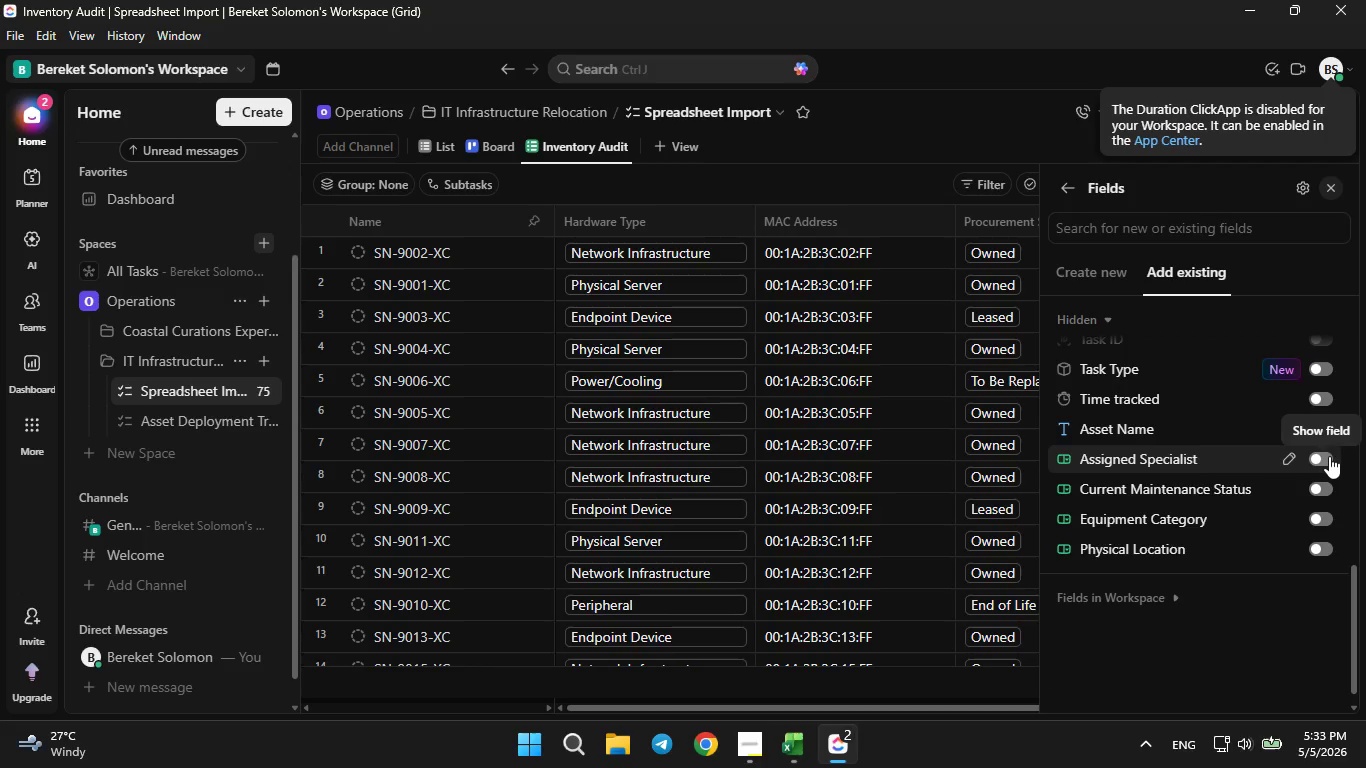 
wait(5.57)
 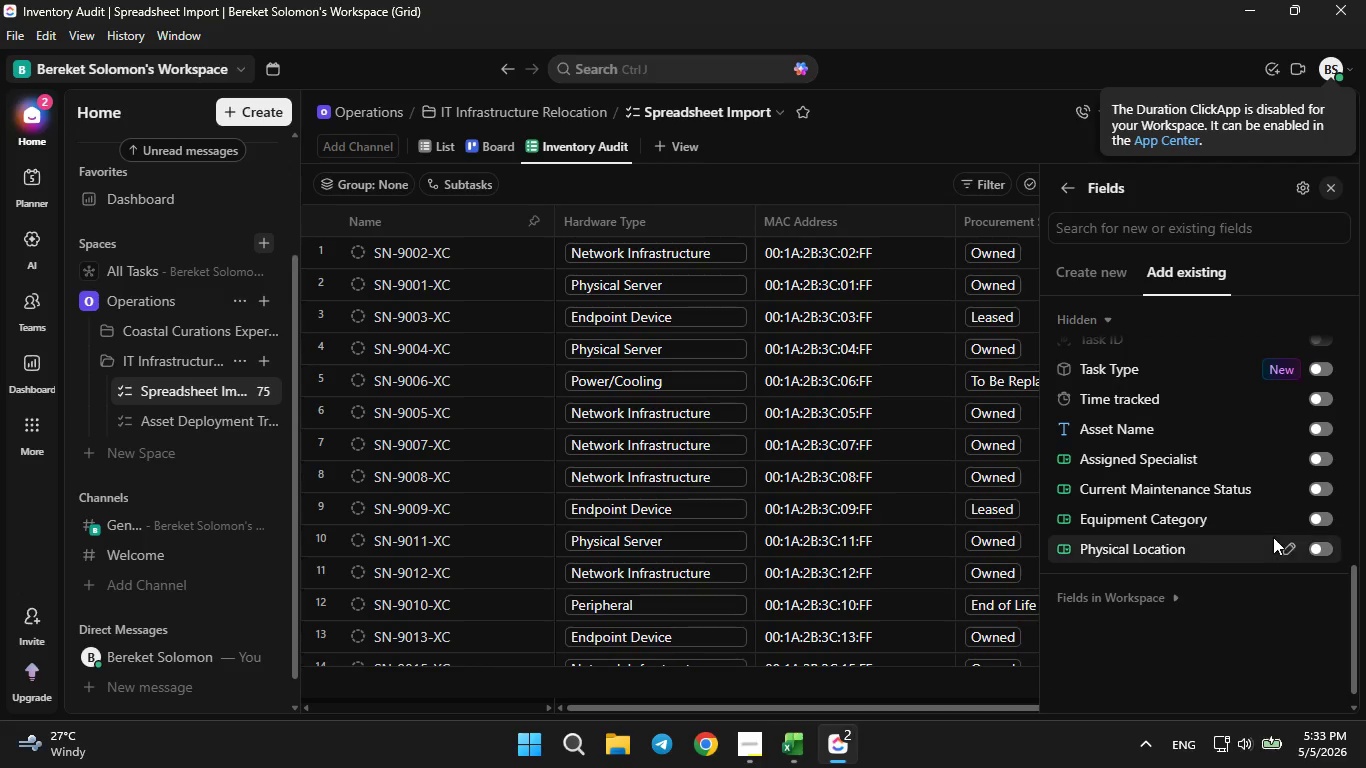 
left_click([1329, 456])
 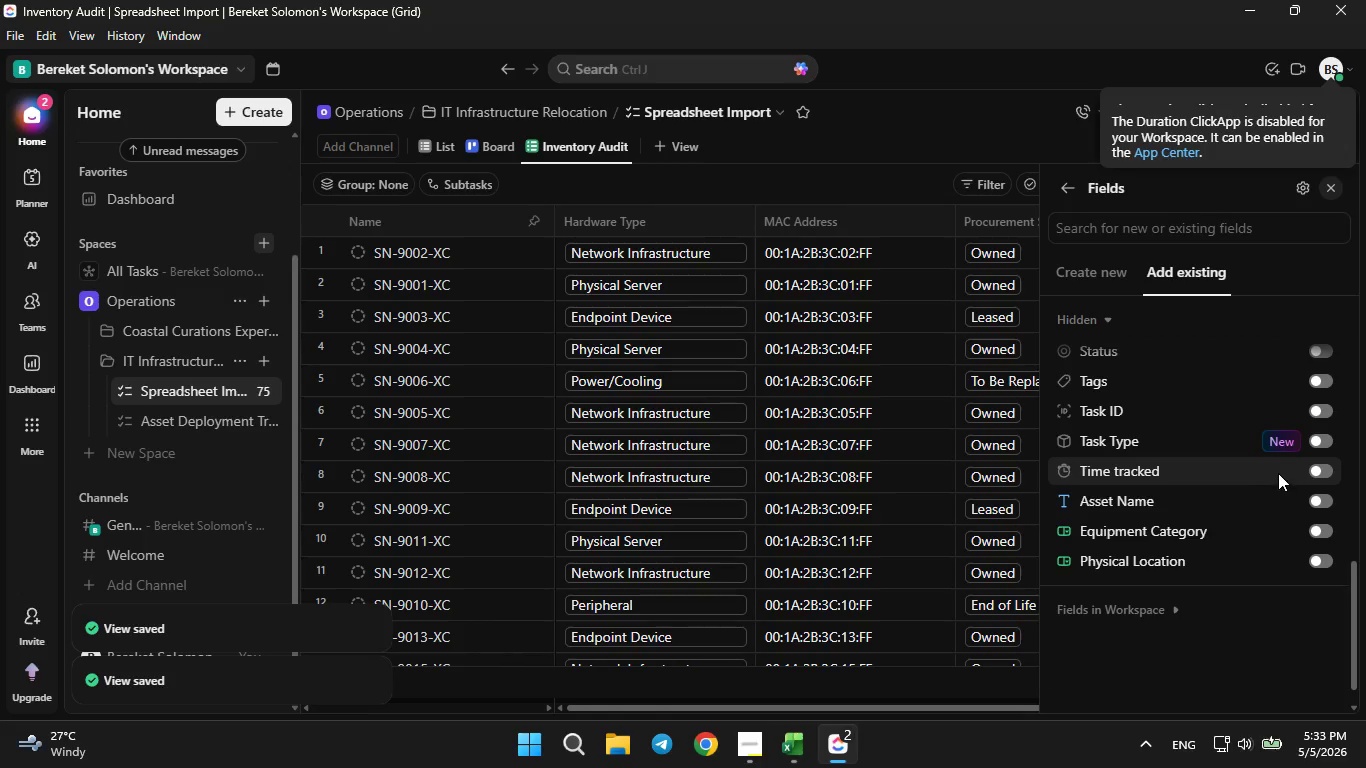 
wait(7.89)
 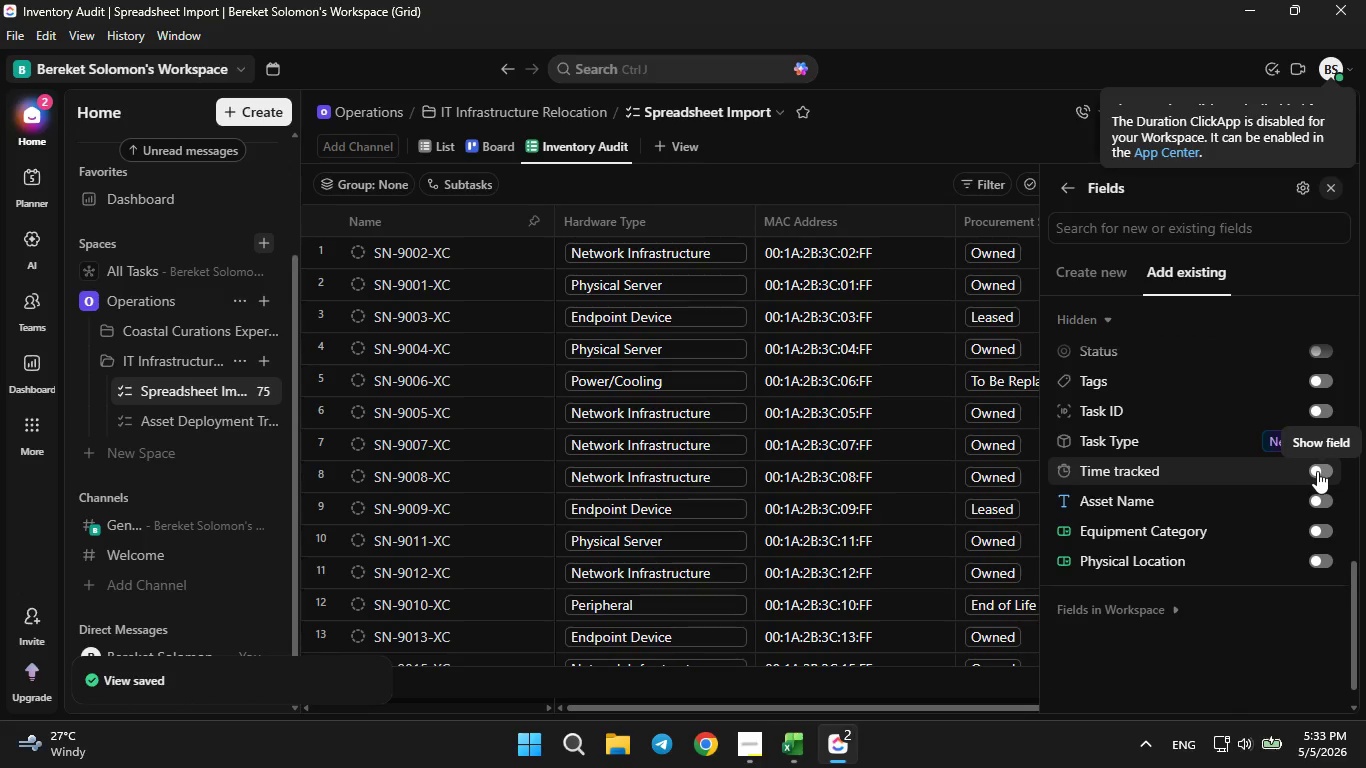 
left_click([1324, 183])
 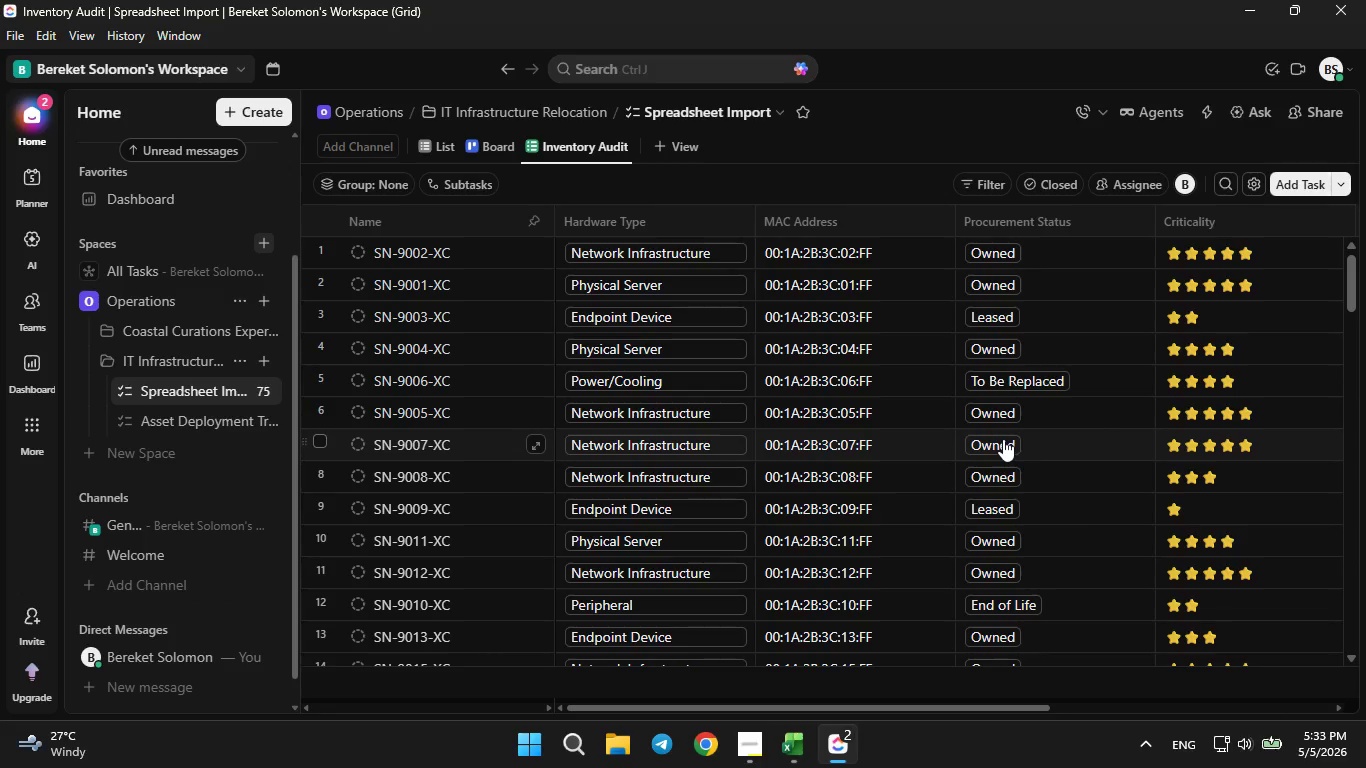 
scroll: coordinate [800, 529], scroll_direction: up, amount: 3.0
 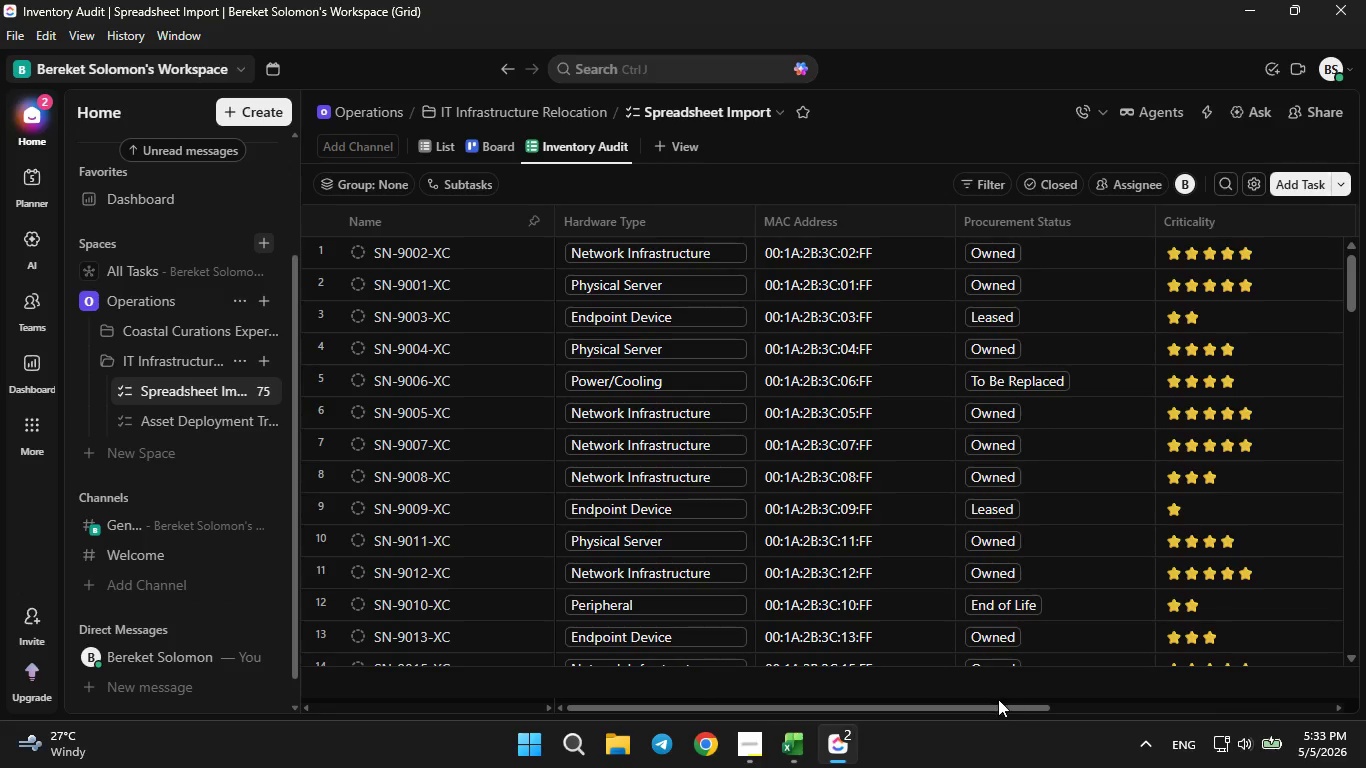 
left_click_drag(start_coordinate=[996, 710], to_coordinate=[916, 728])
 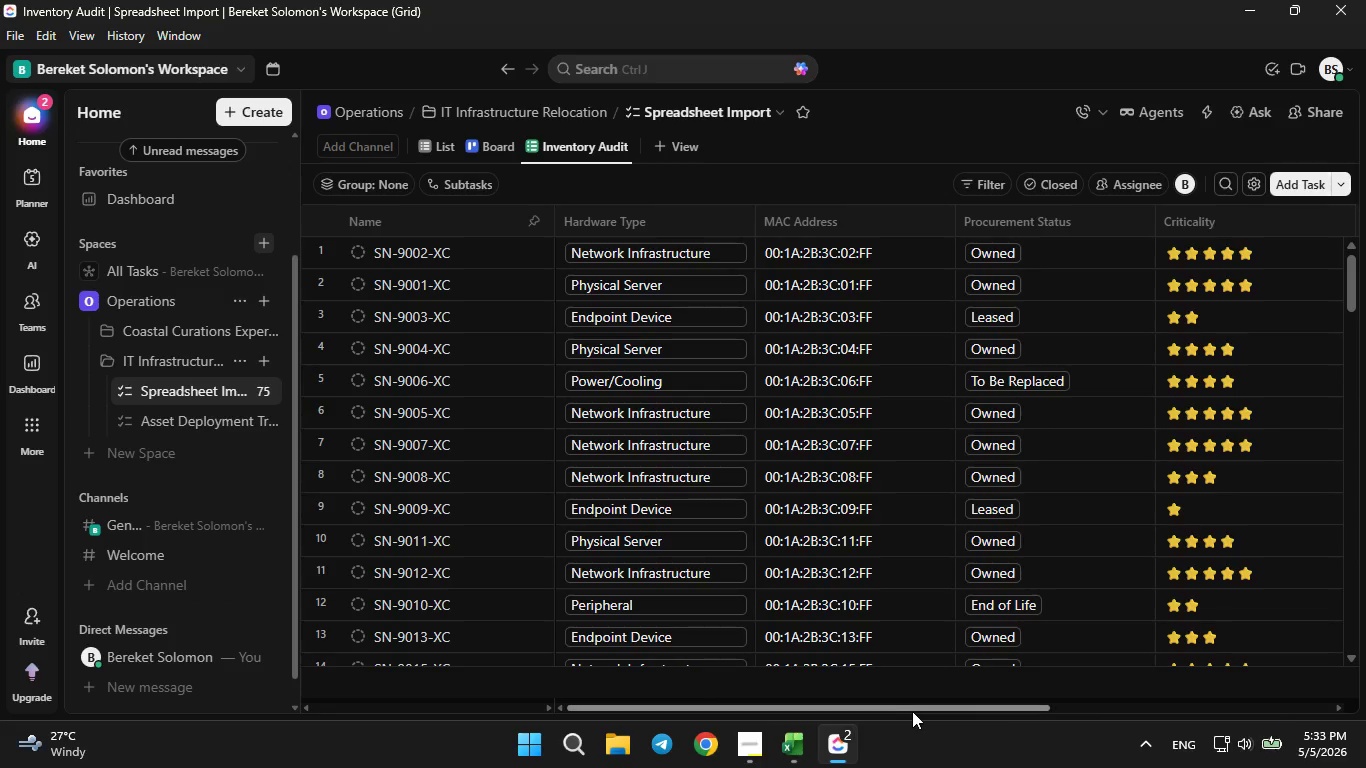 
left_click_drag(start_coordinate=[912, 710], to_coordinate=[735, 719])
 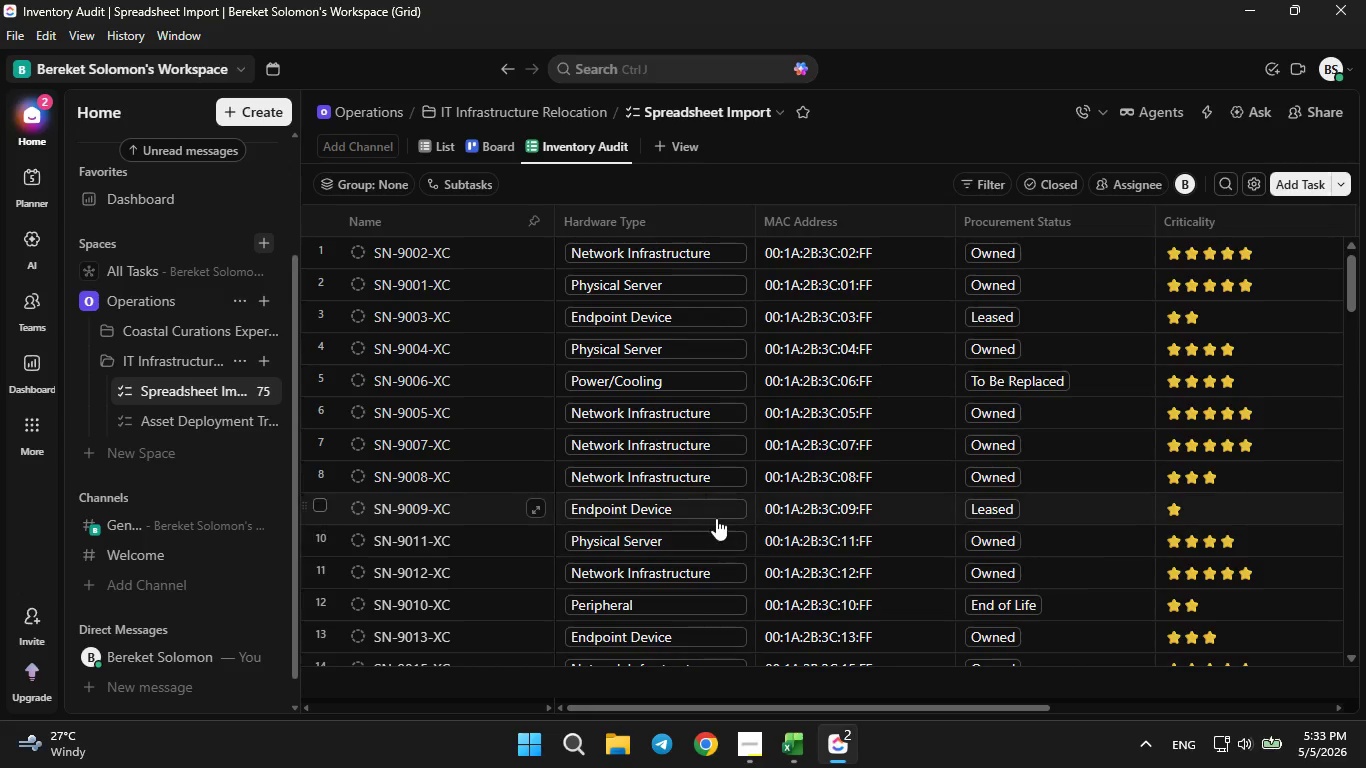 
scroll: coordinate [773, 522], scroll_direction: up, amount: 39.0
 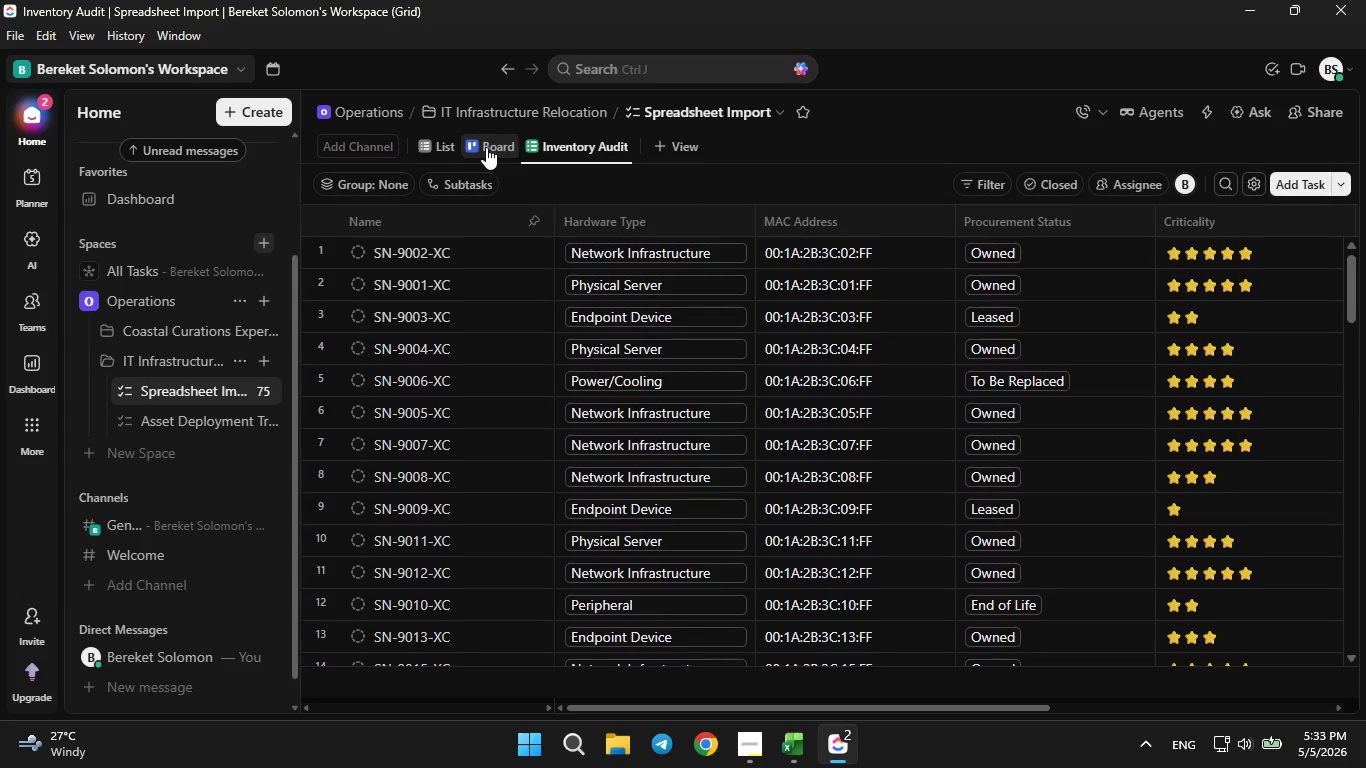 
mouse_move([491, 143])
 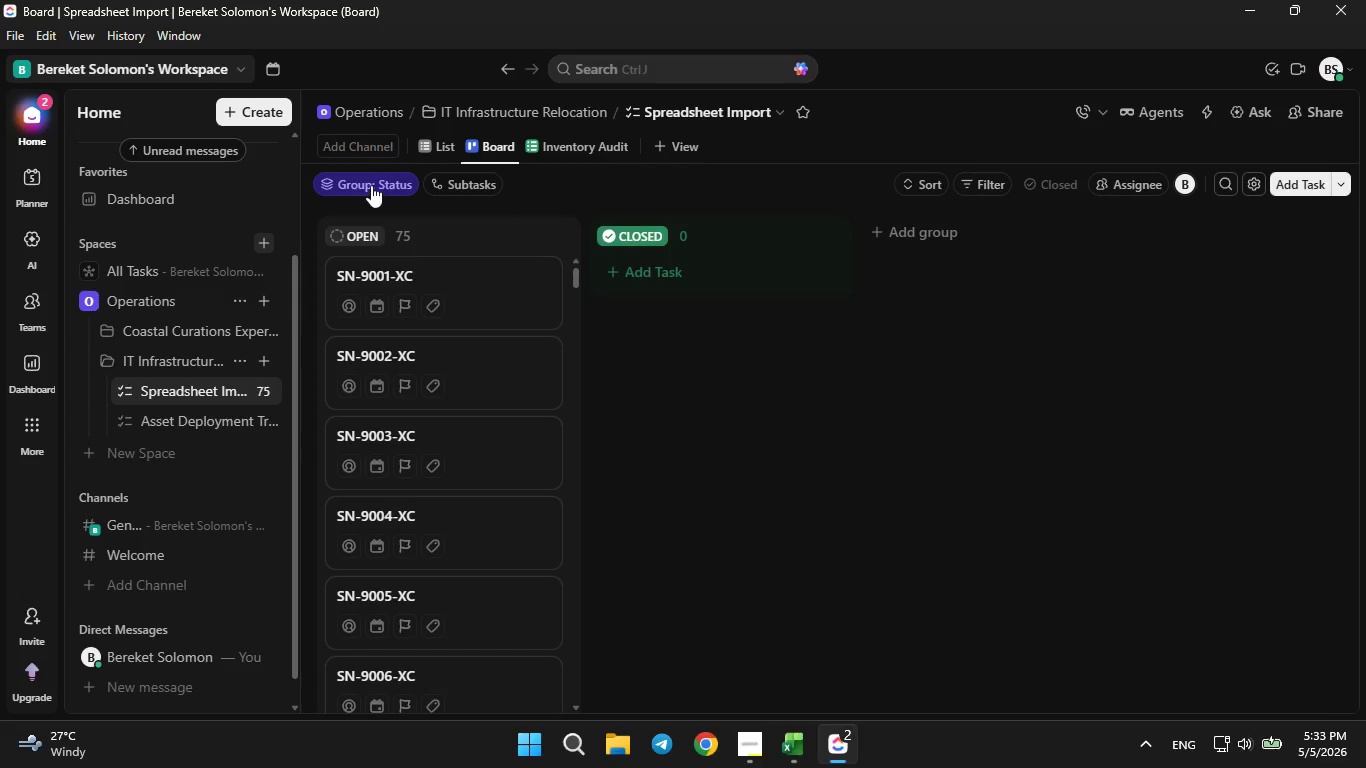 
left_click([371, 182])
 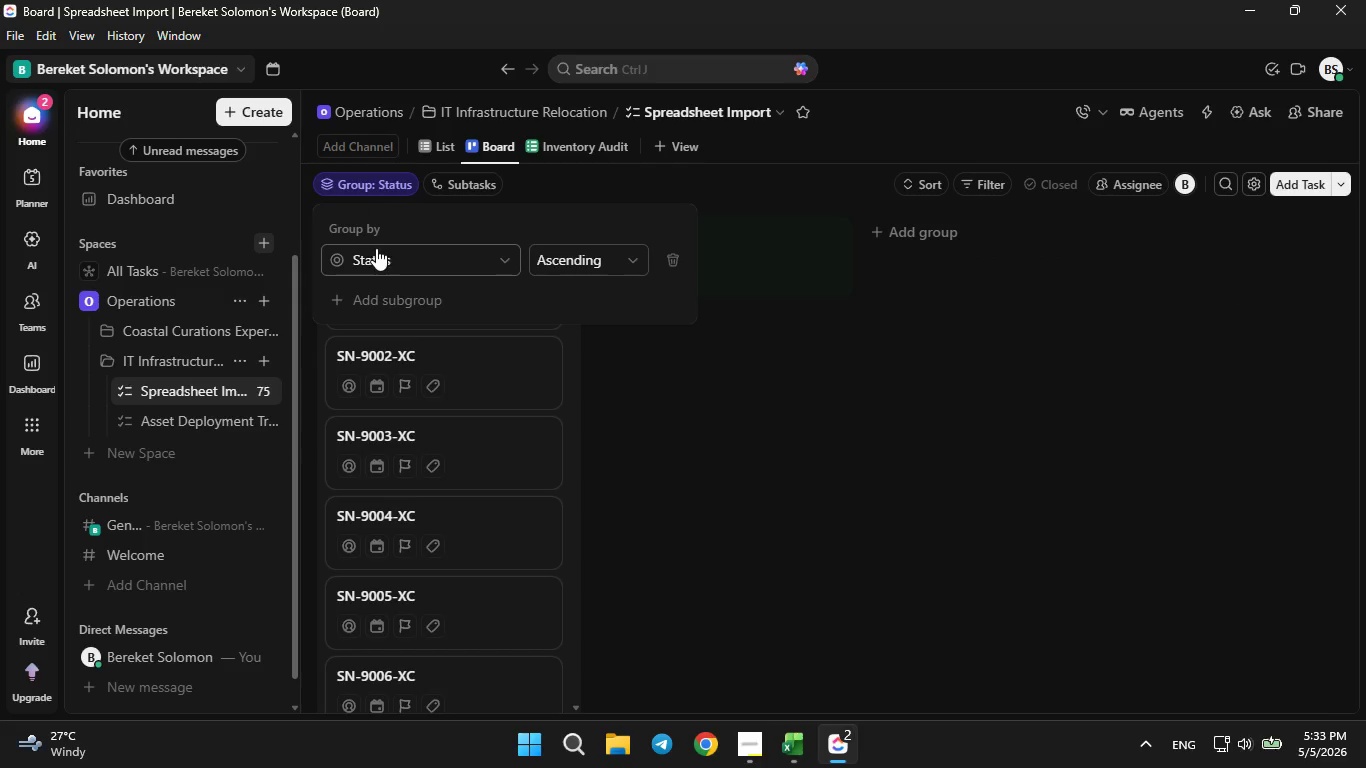 
left_click([379, 250])
 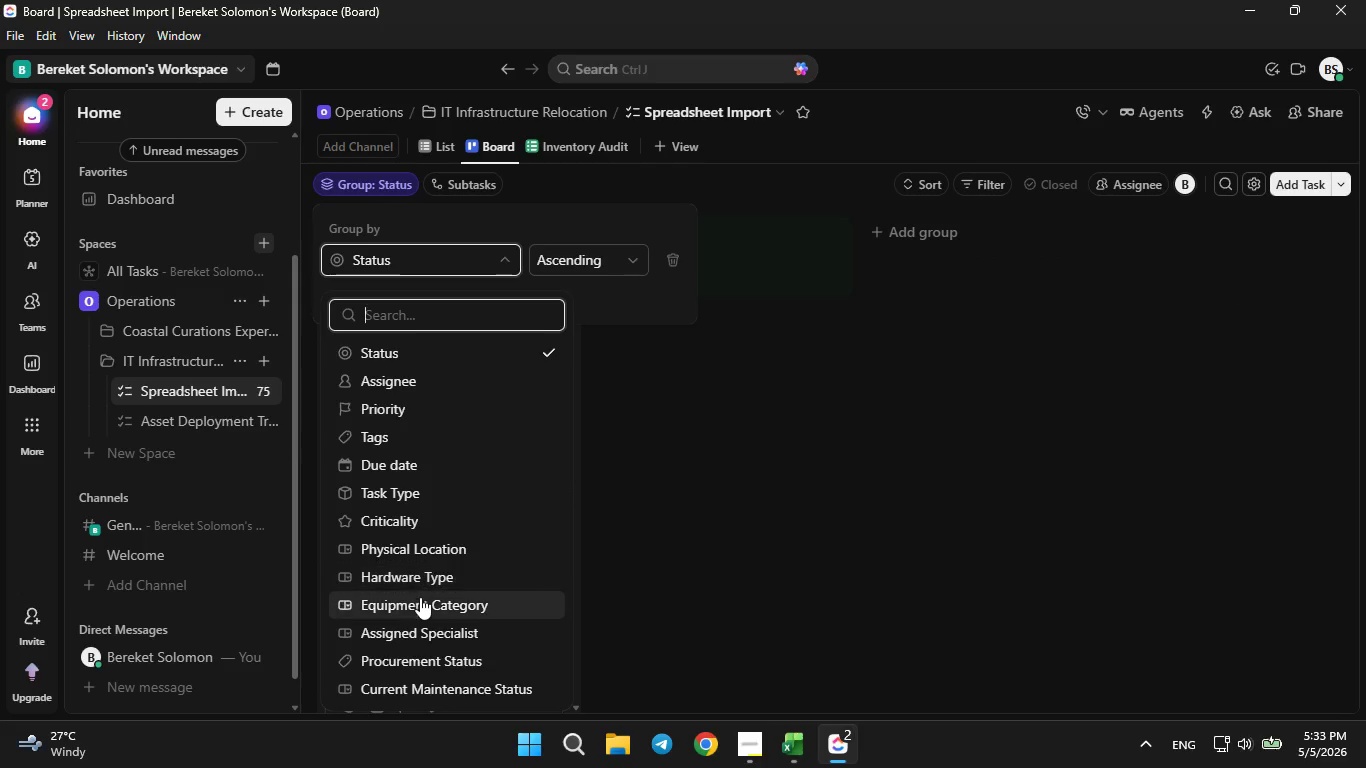 
left_click([420, 621])
 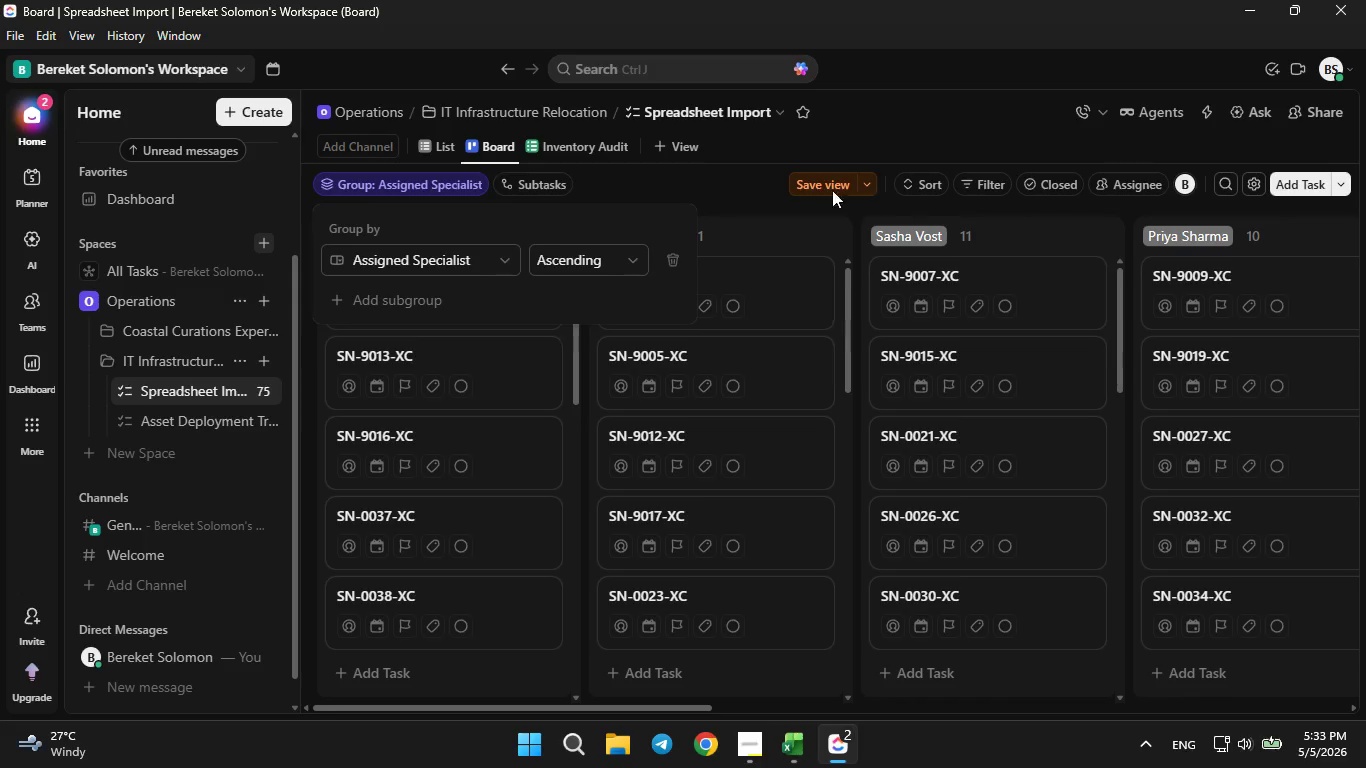 
left_click([806, 179])
 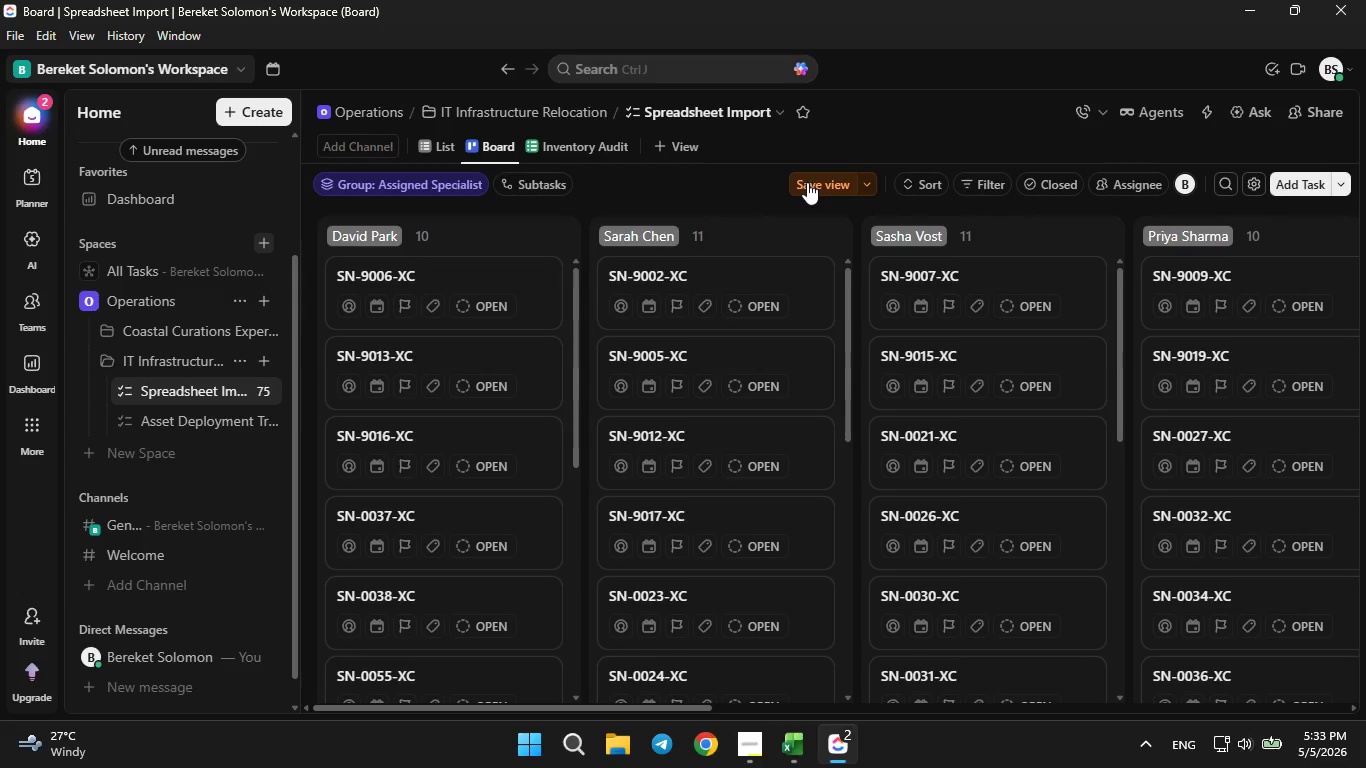 
left_click([807, 182])
 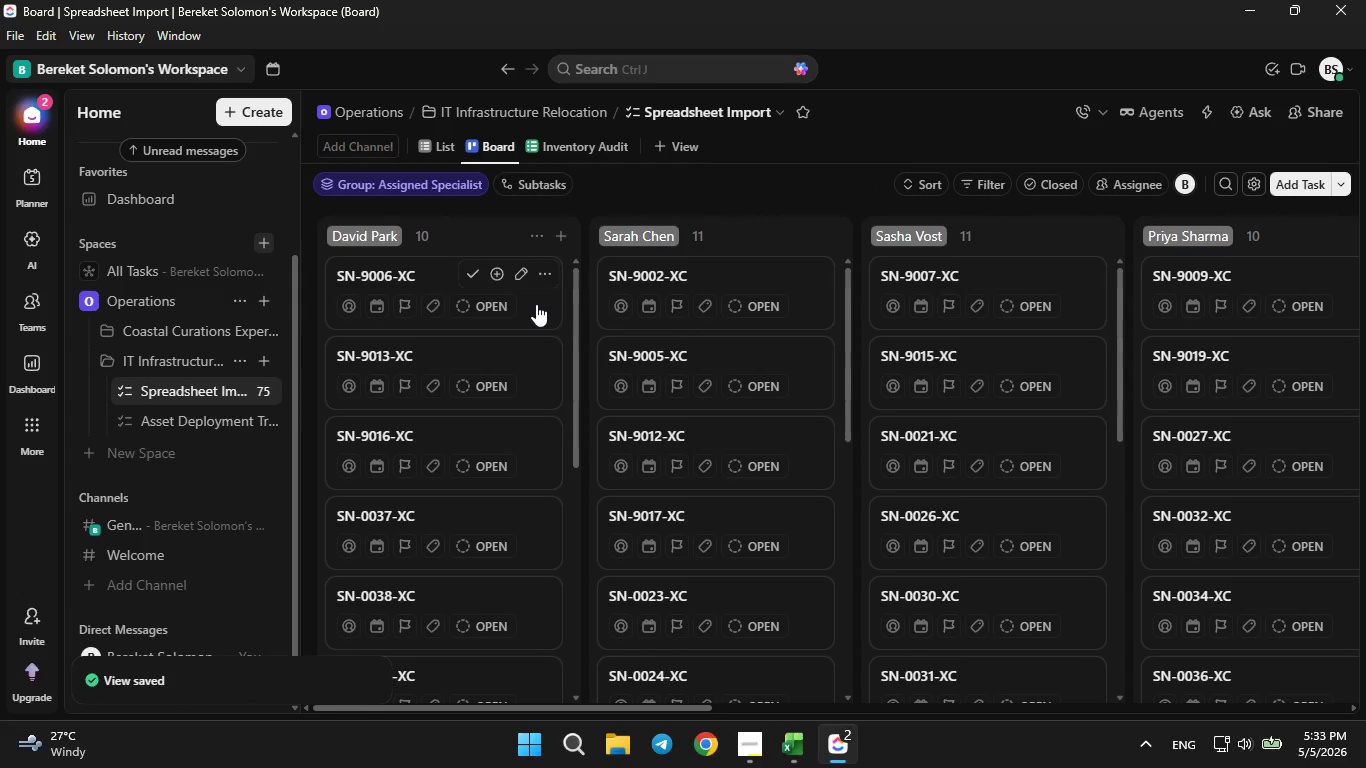 
wait(5.36)
 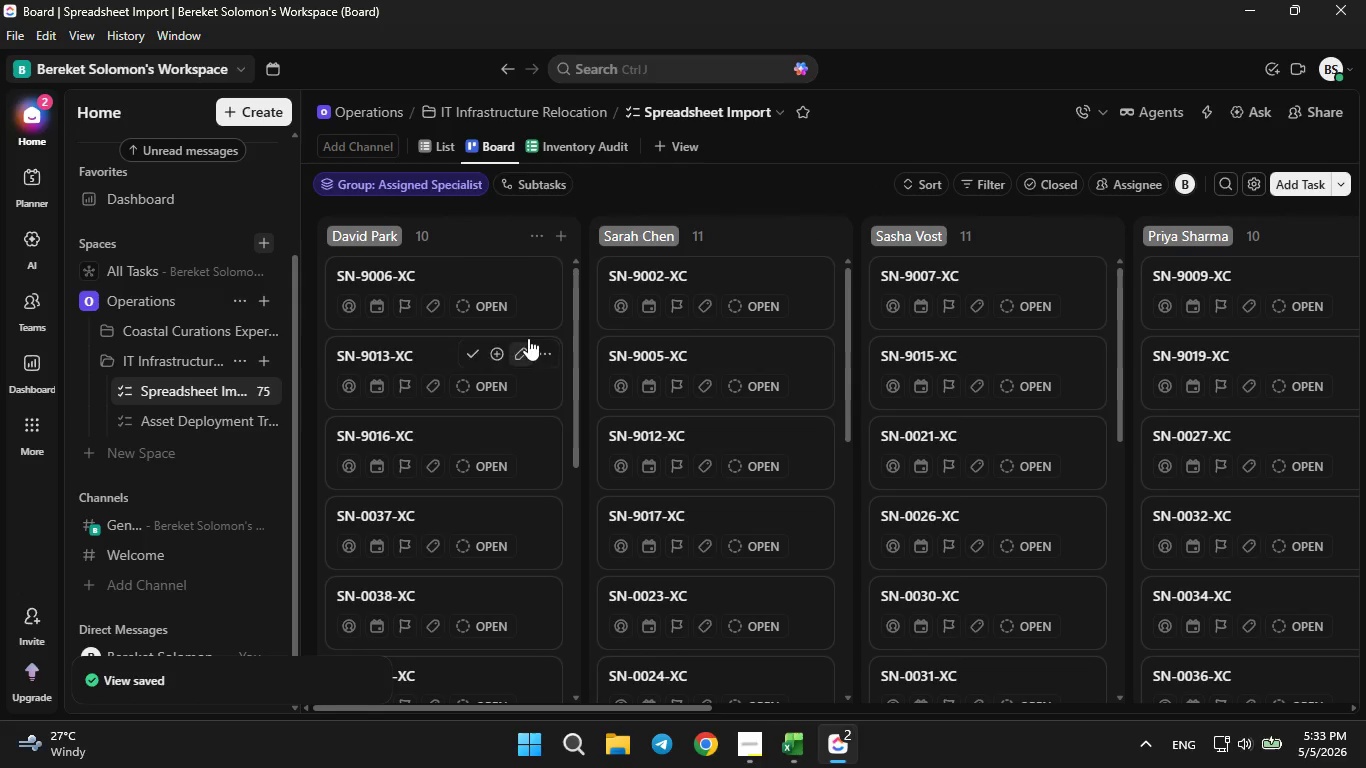 
left_click([452, 148])
 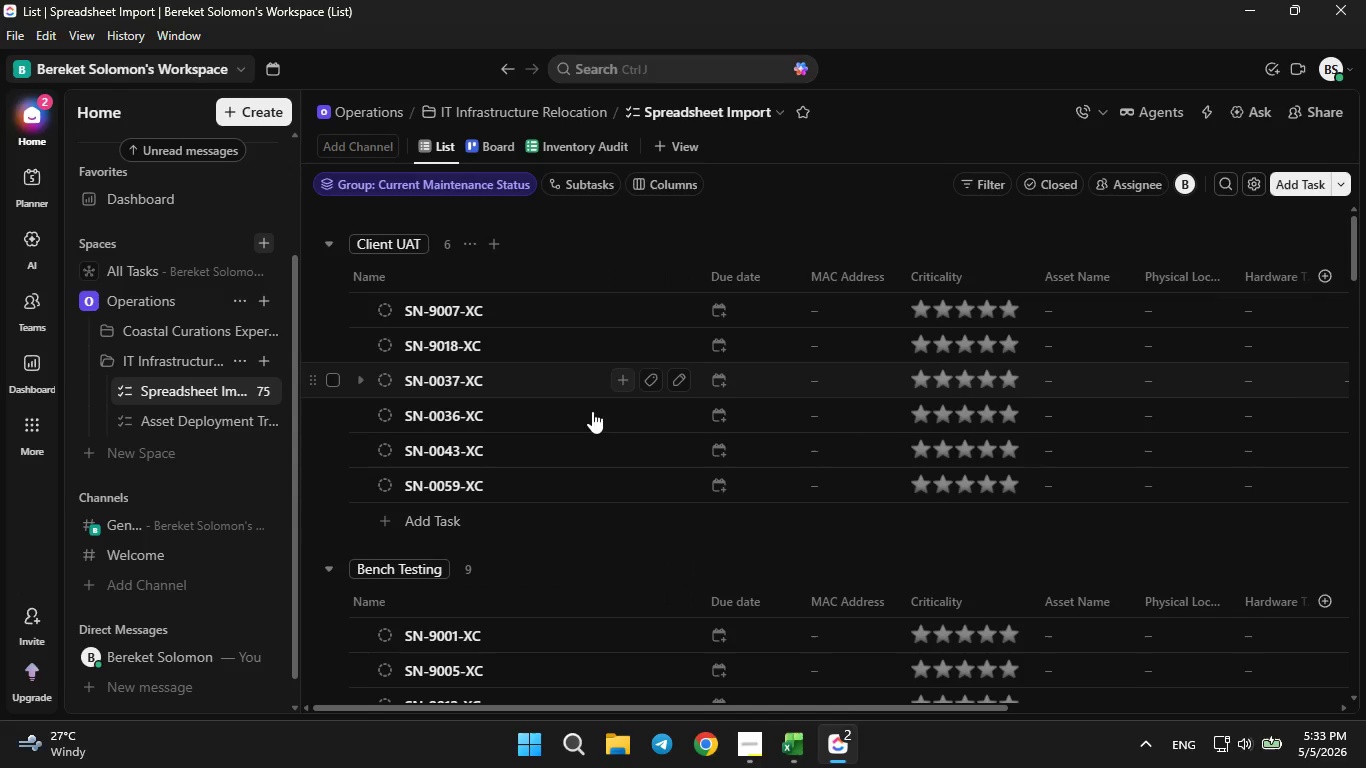 
wait(5.08)
 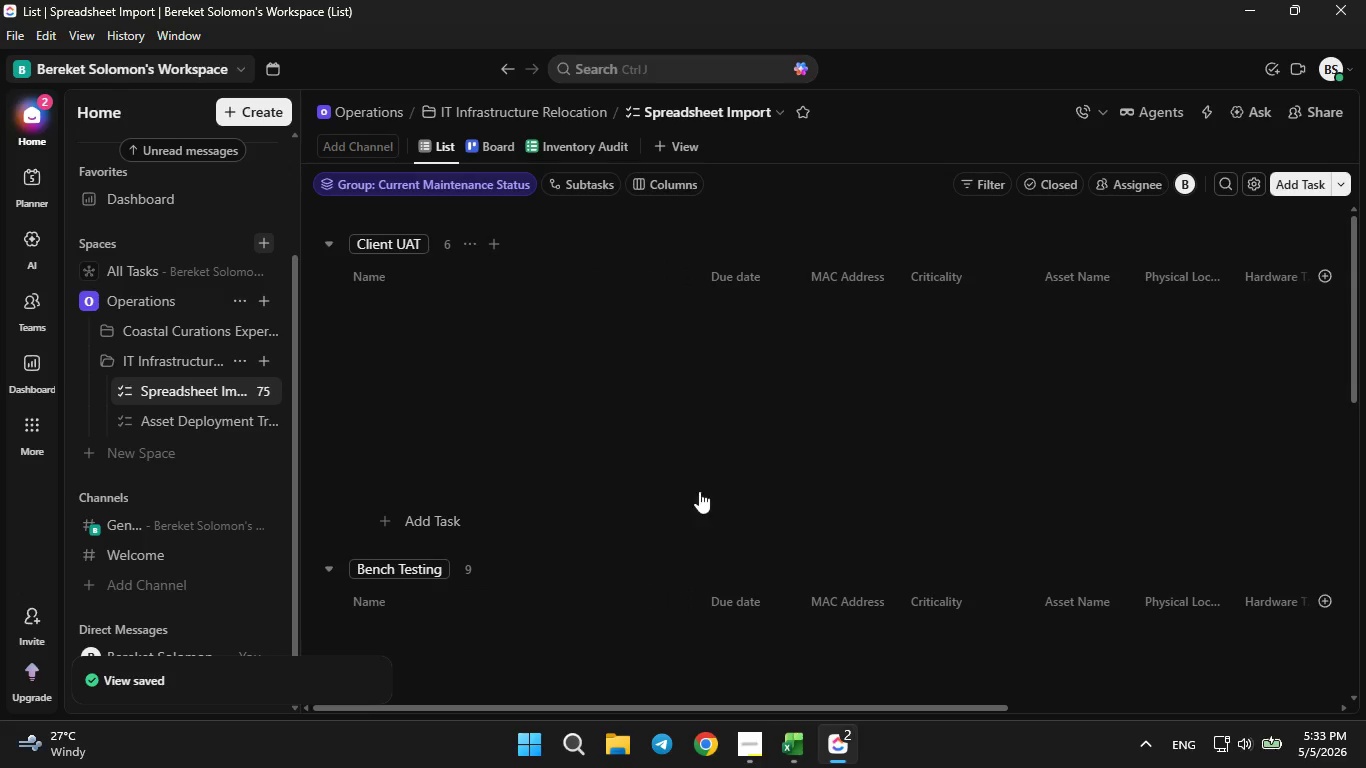 
left_click([726, 313])
 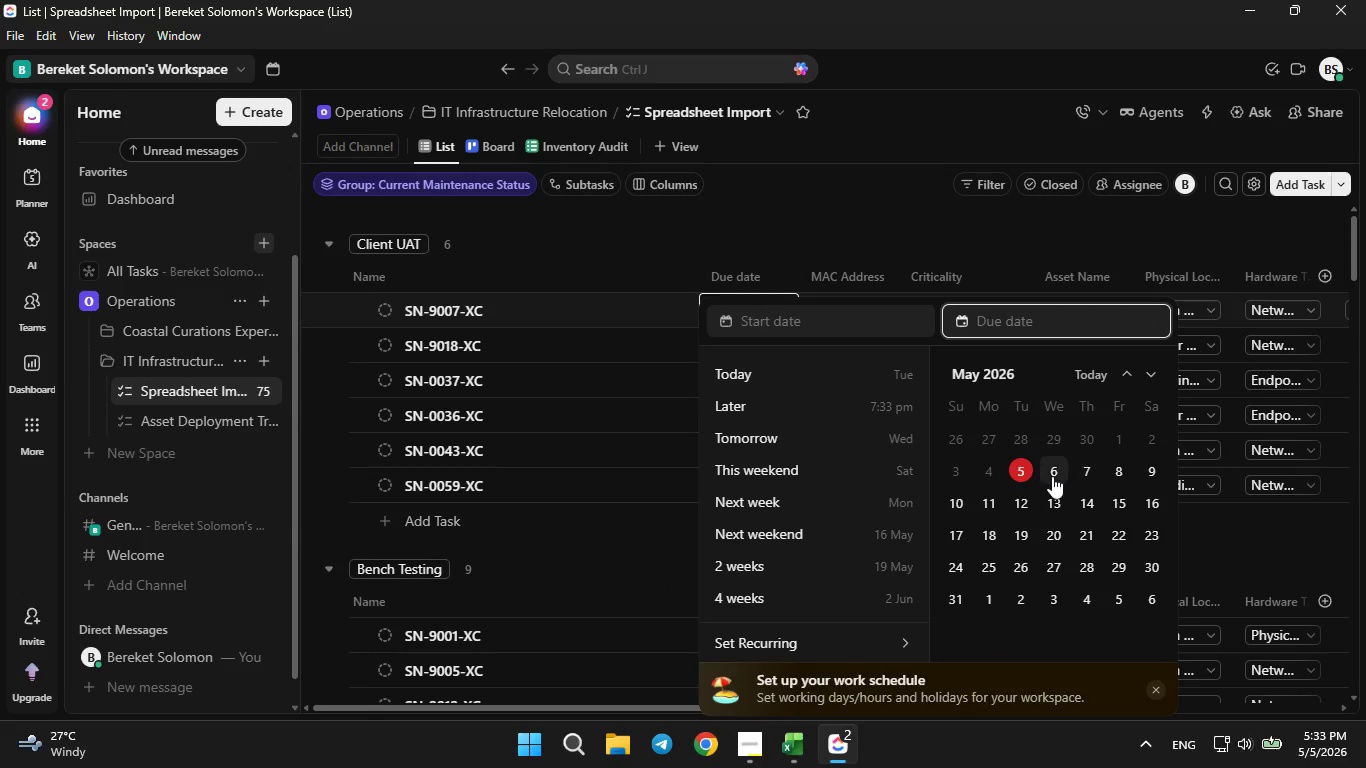 
left_click([1026, 475])
 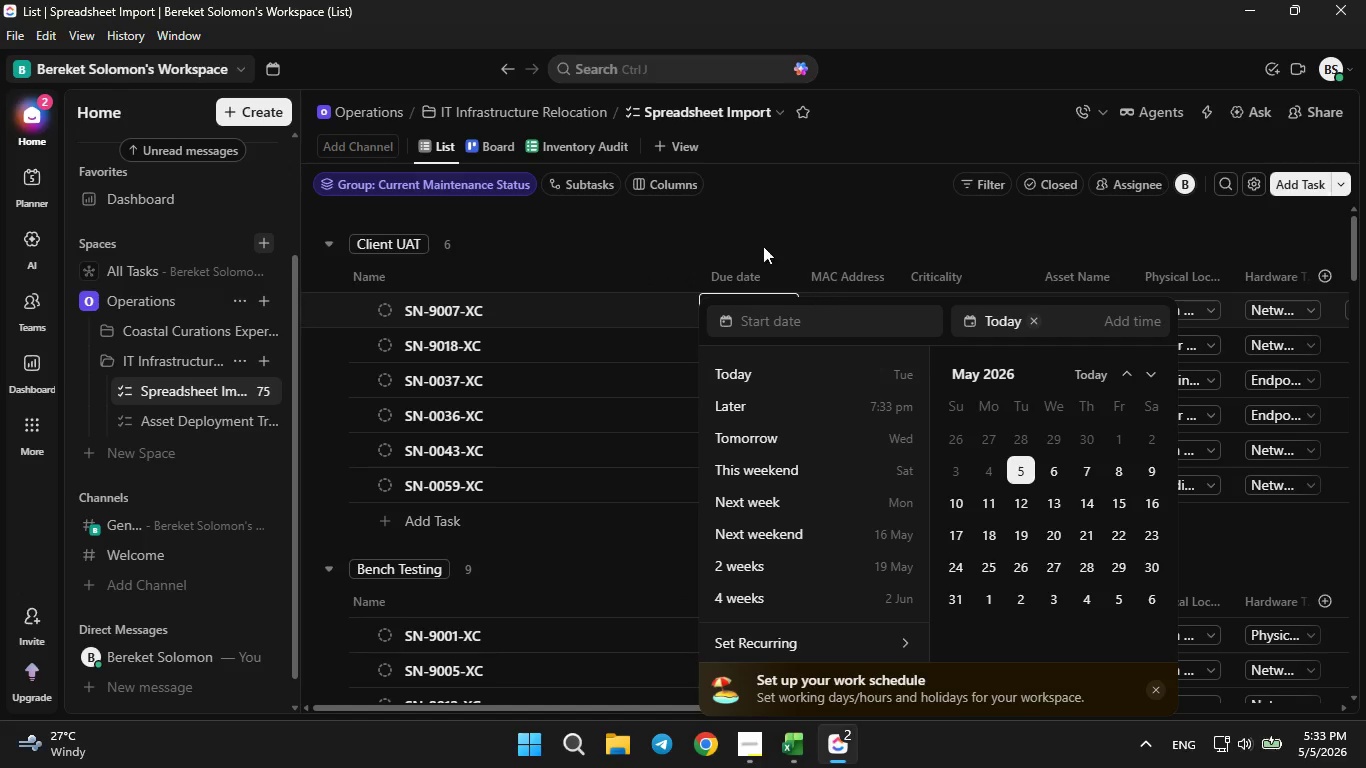 
left_click([732, 214])
 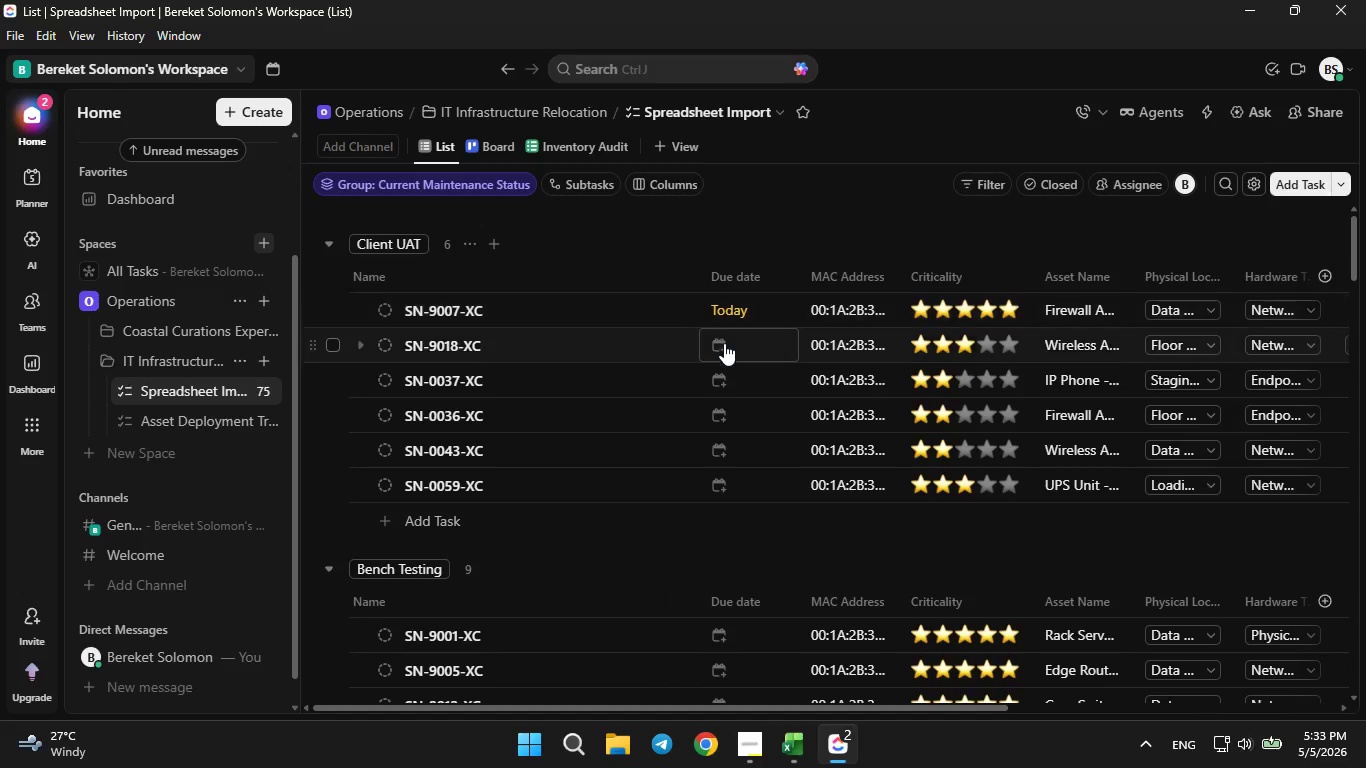 
left_click([724, 343])
 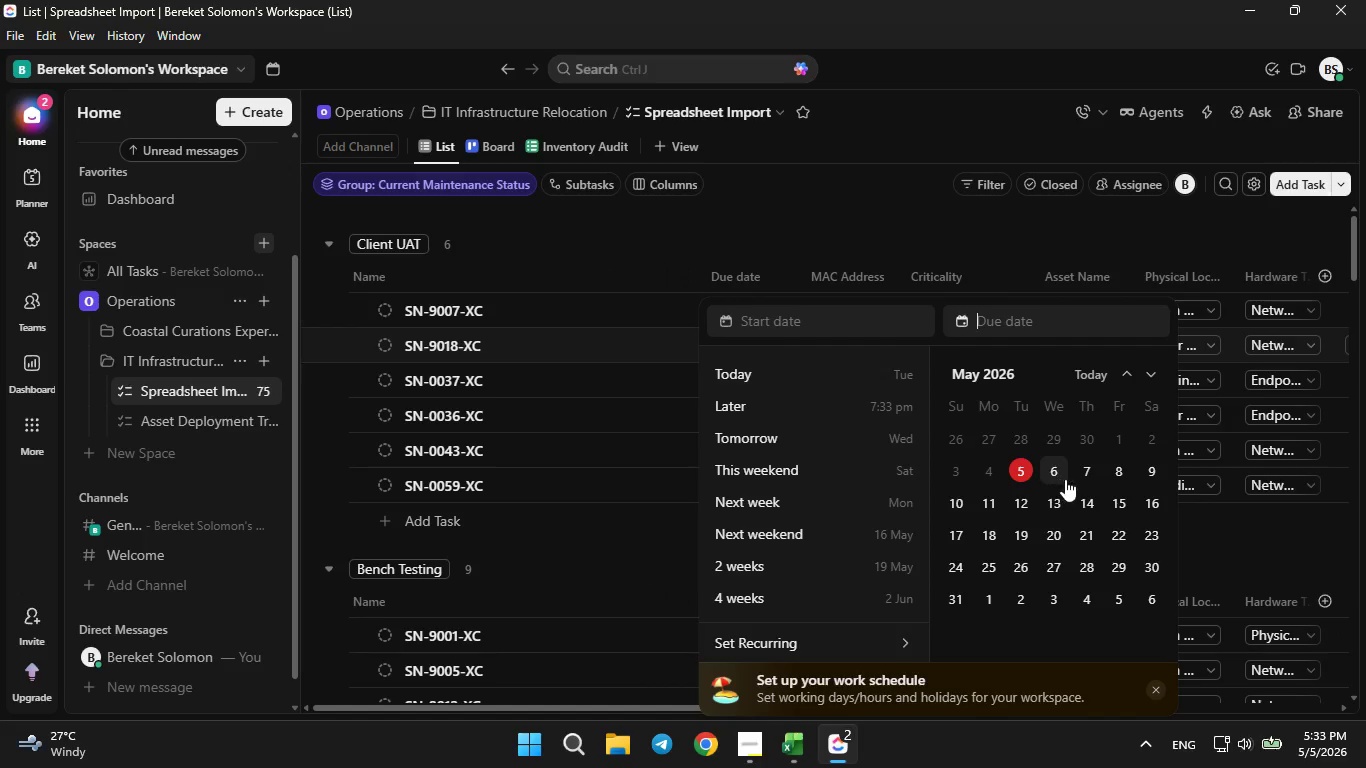 
left_click([1062, 476])
 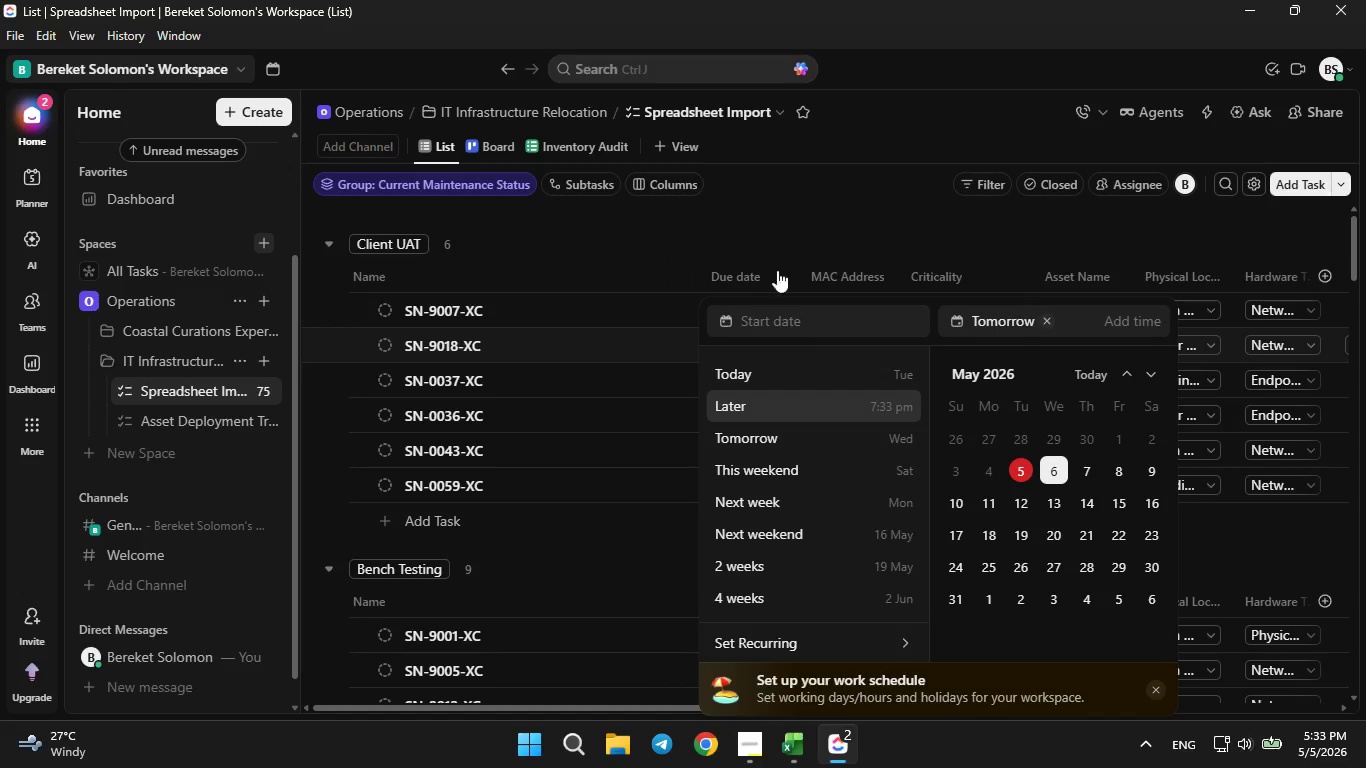 
left_click([750, 215])
 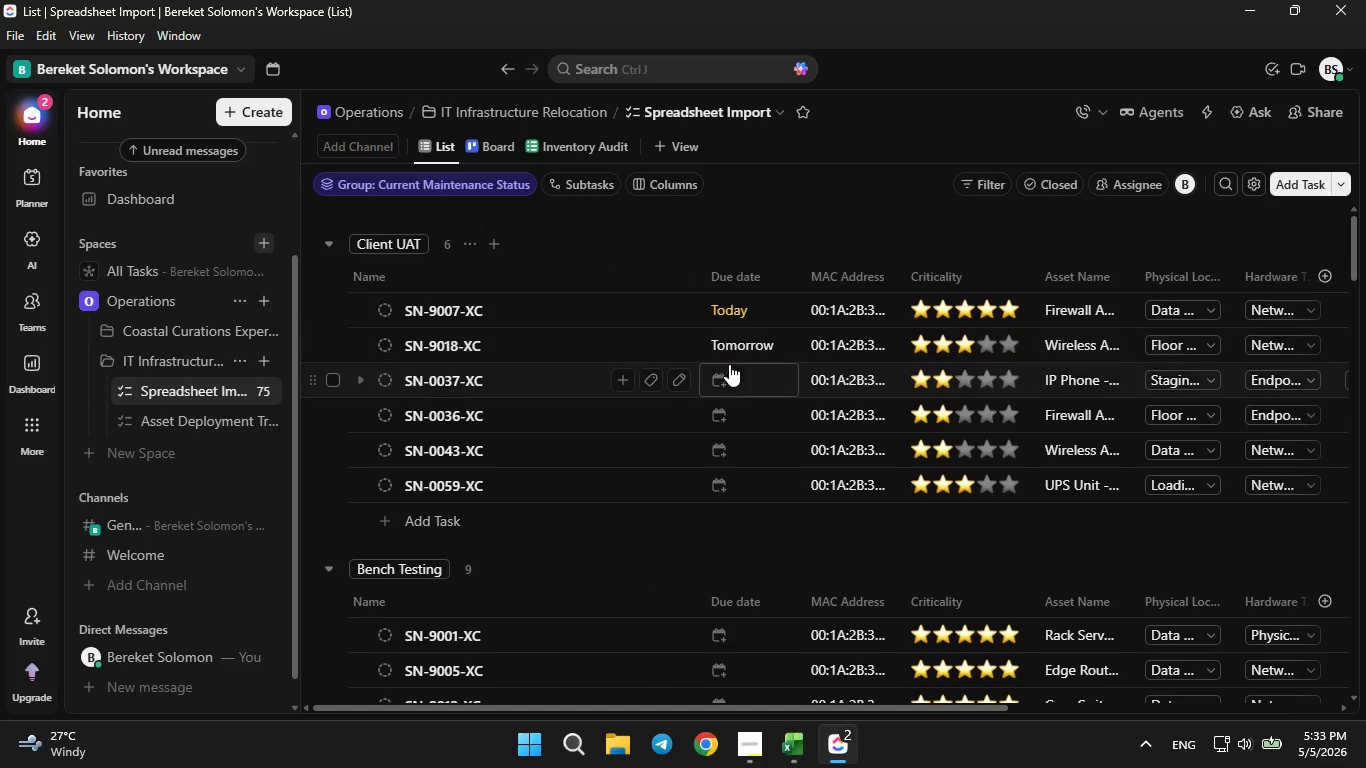 
left_click([726, 375])
 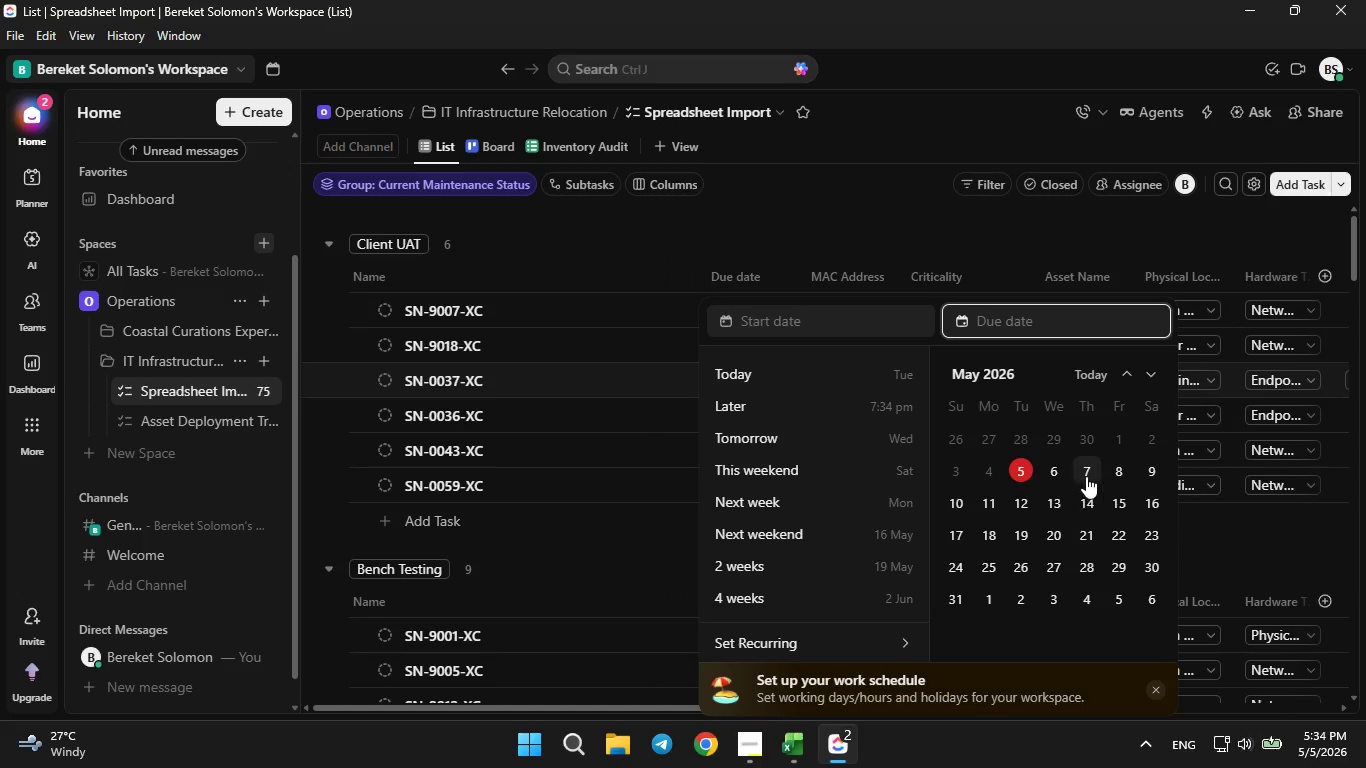 
left_click([1086, 474])
 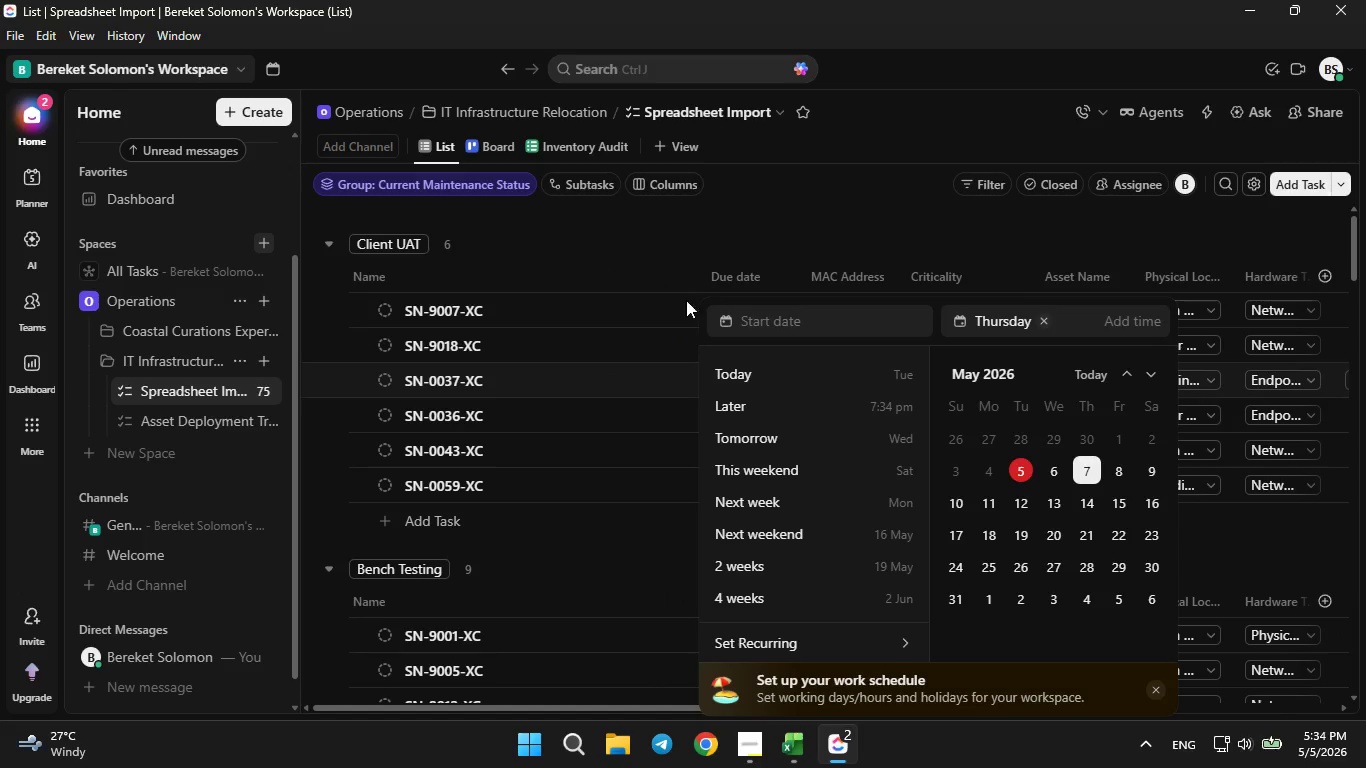 
left_click([669, 217])
 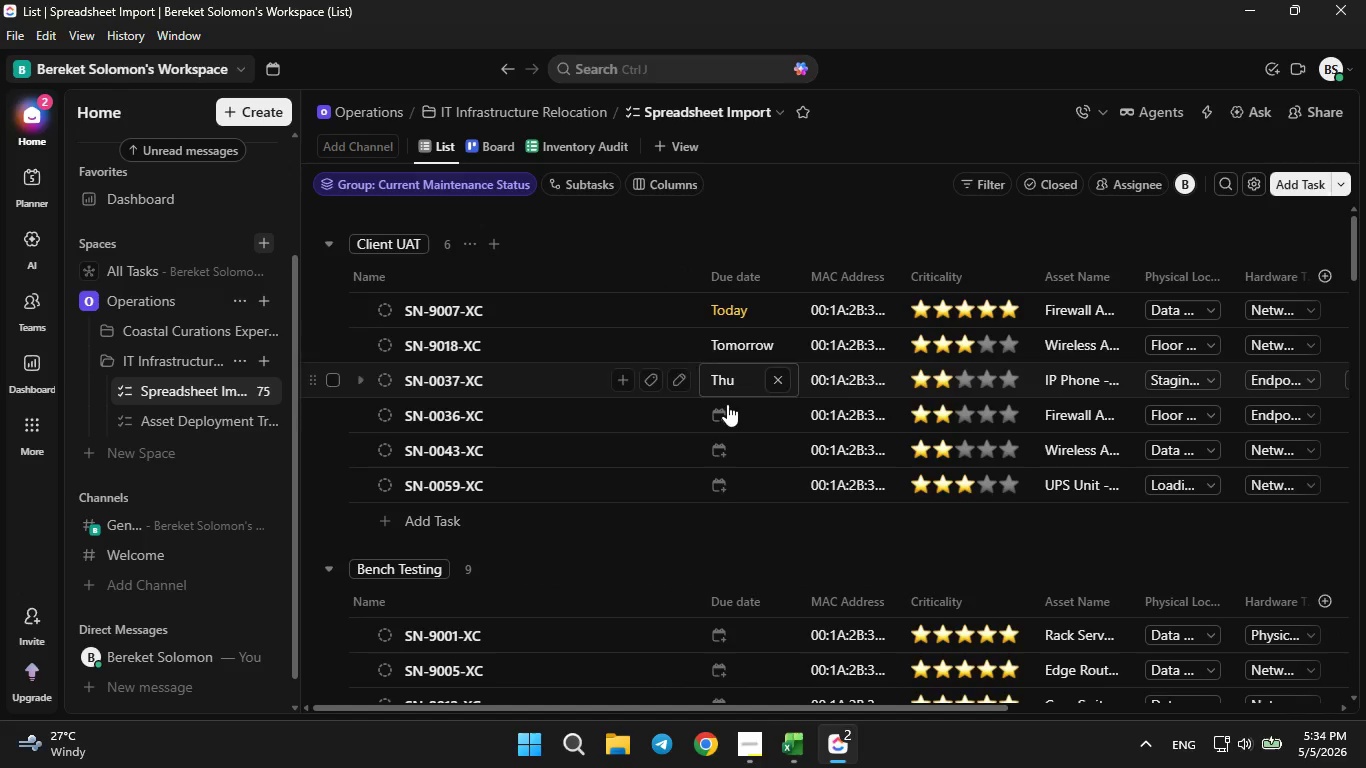 
left_click([727, 415])
 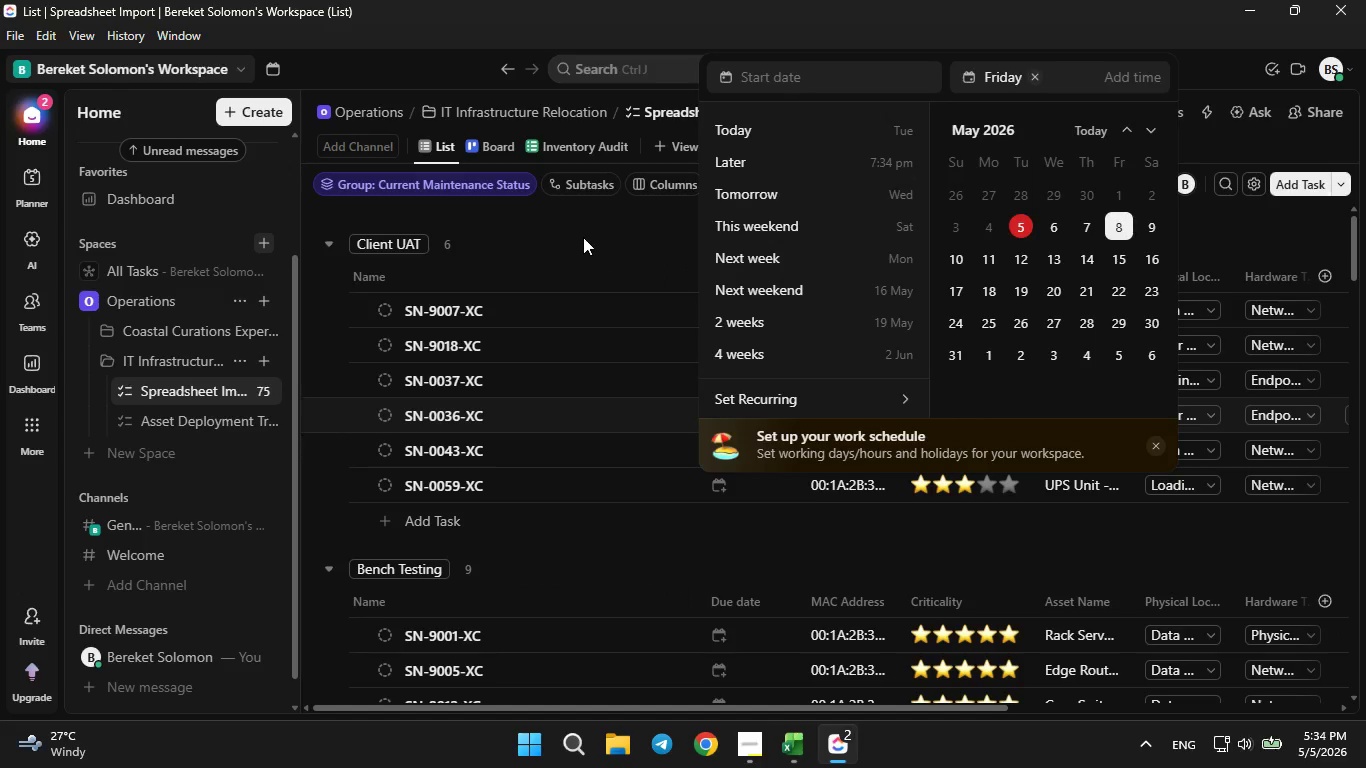 
left_click([718, 448])
 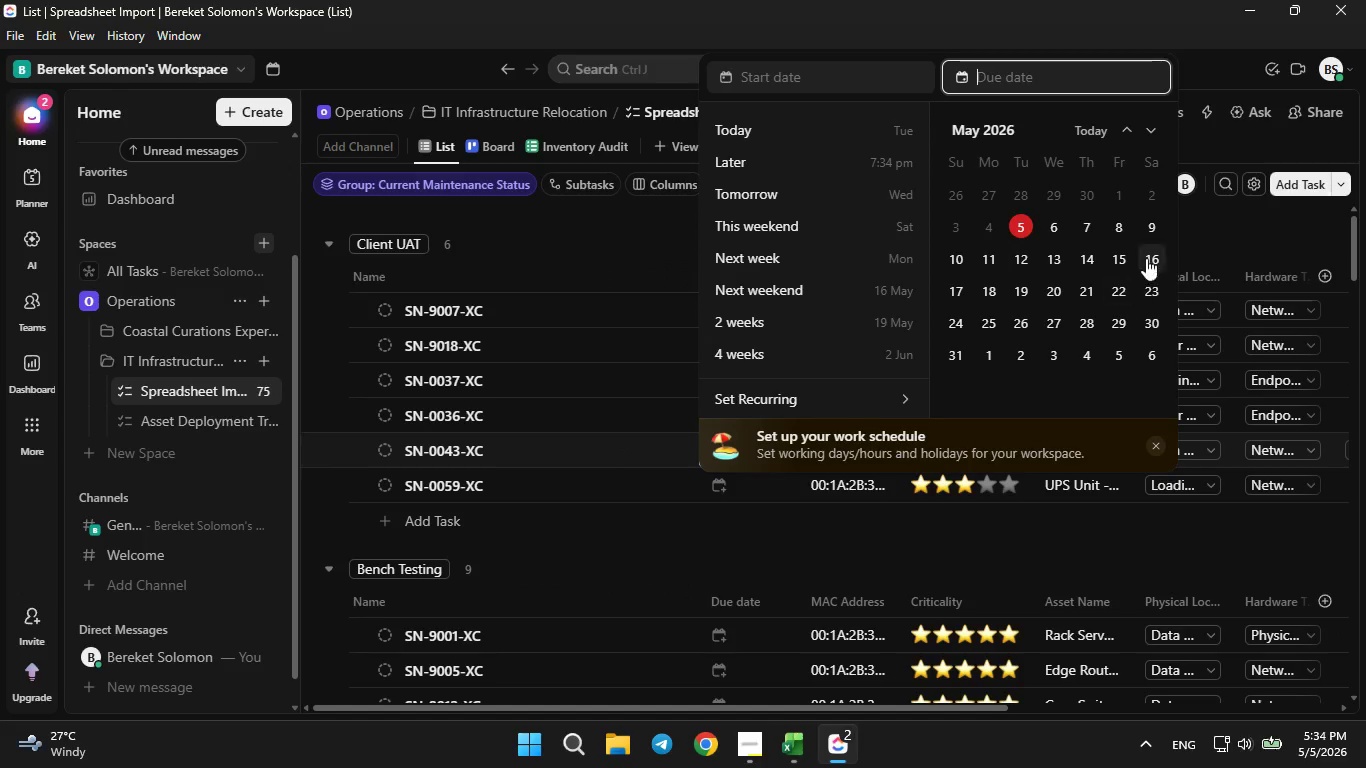 
left_click([1154, 241])
 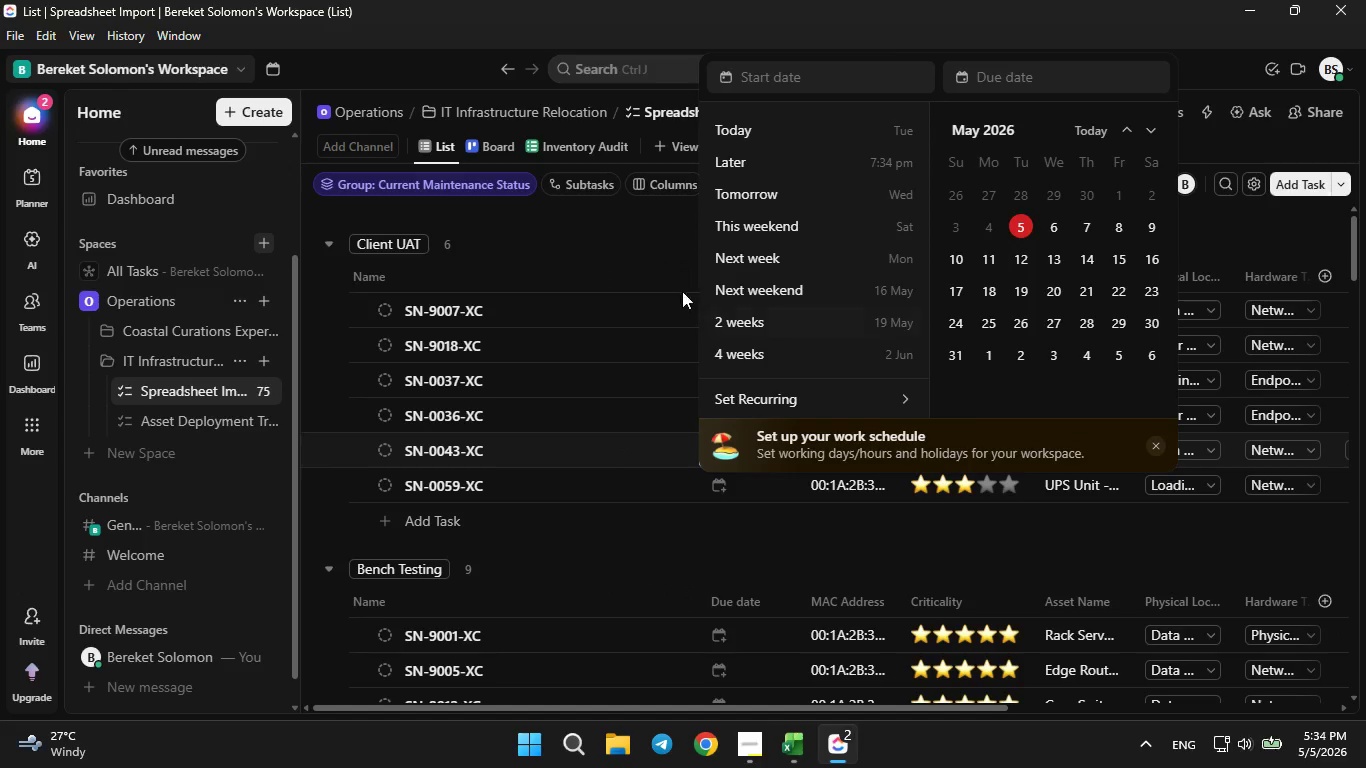 
left_click([616, 240])
 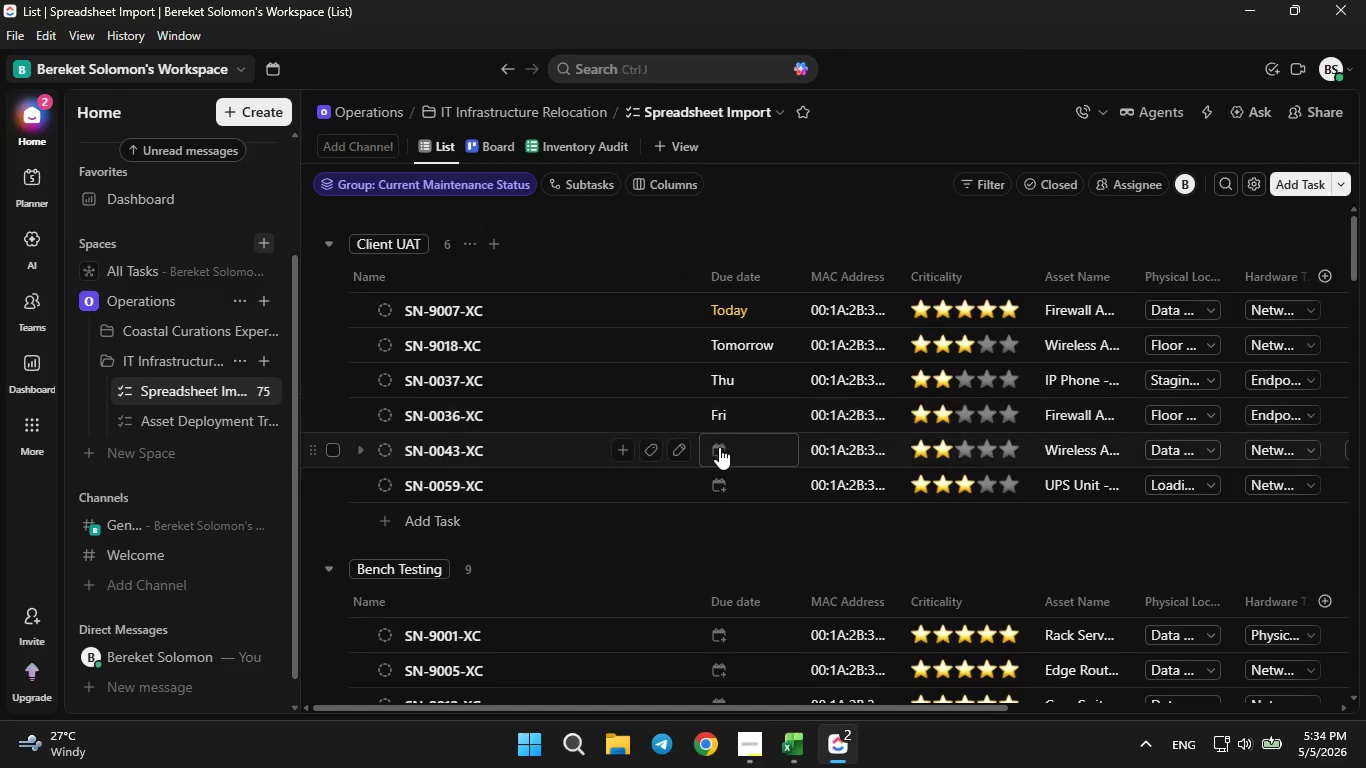 
left_click([720, 453])
 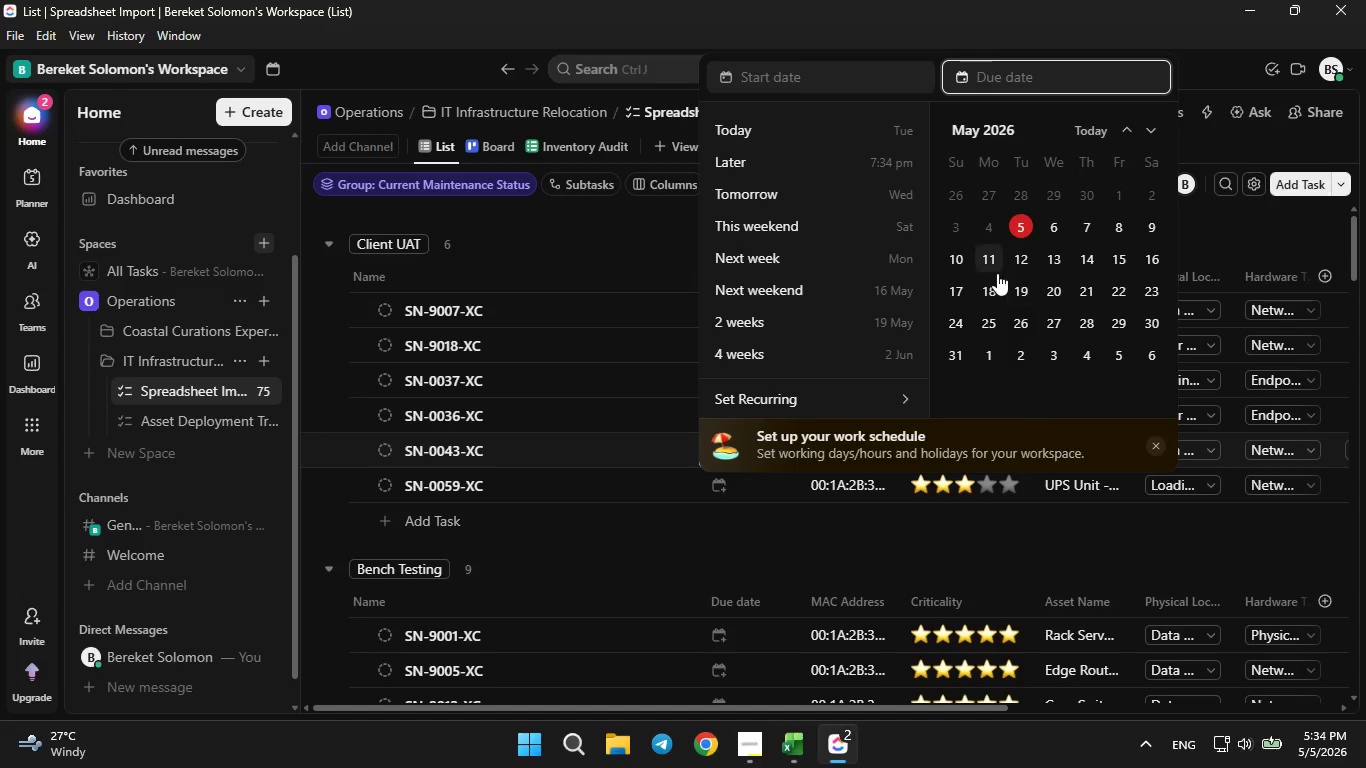 
left_click([955, 264])
 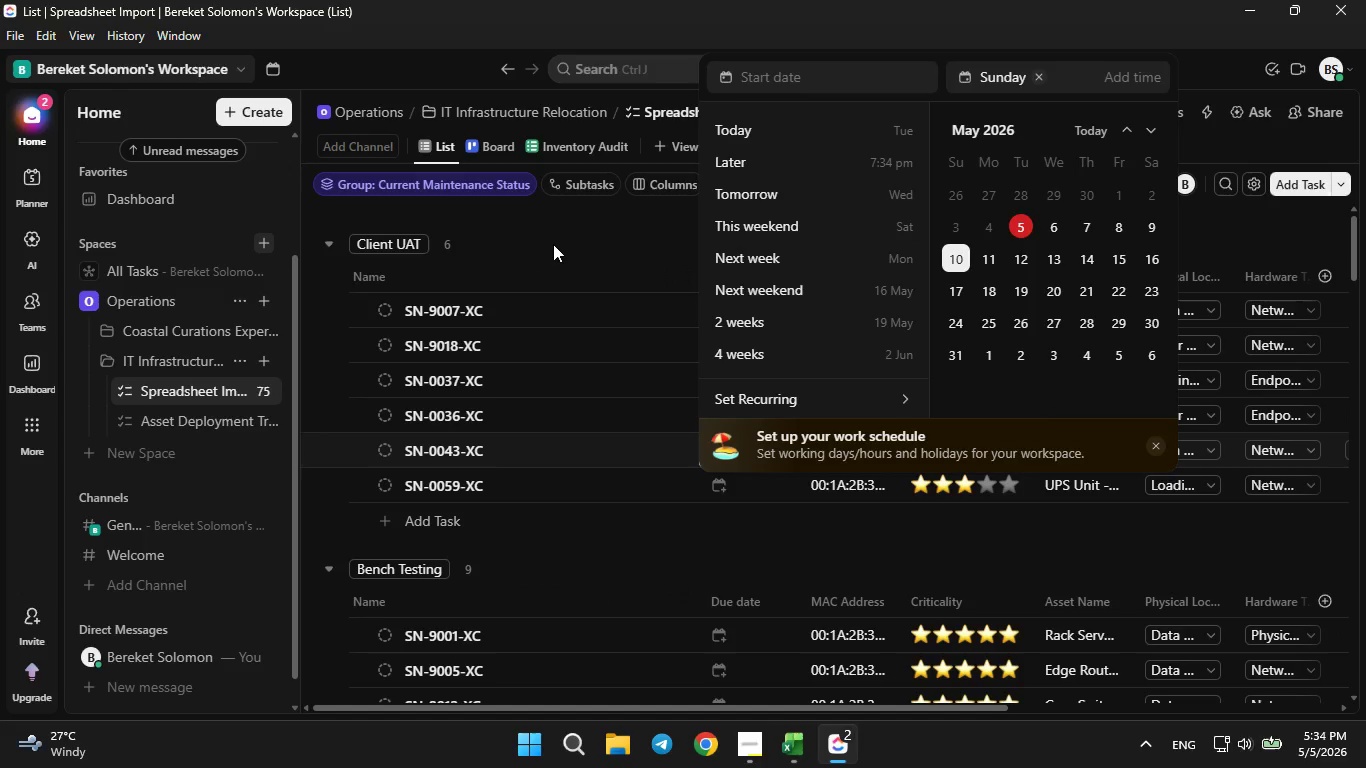 
left_click([553, 240])
 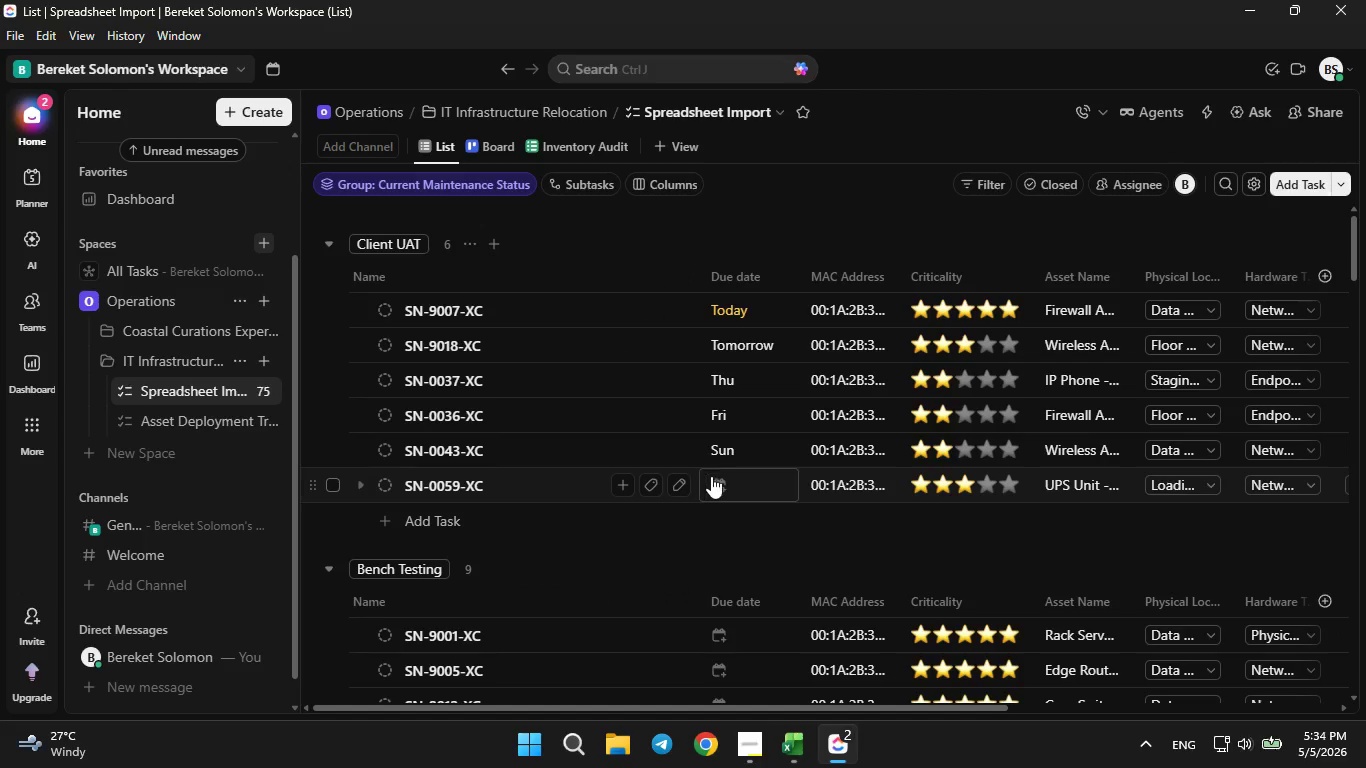 
left_click([723, 480])
 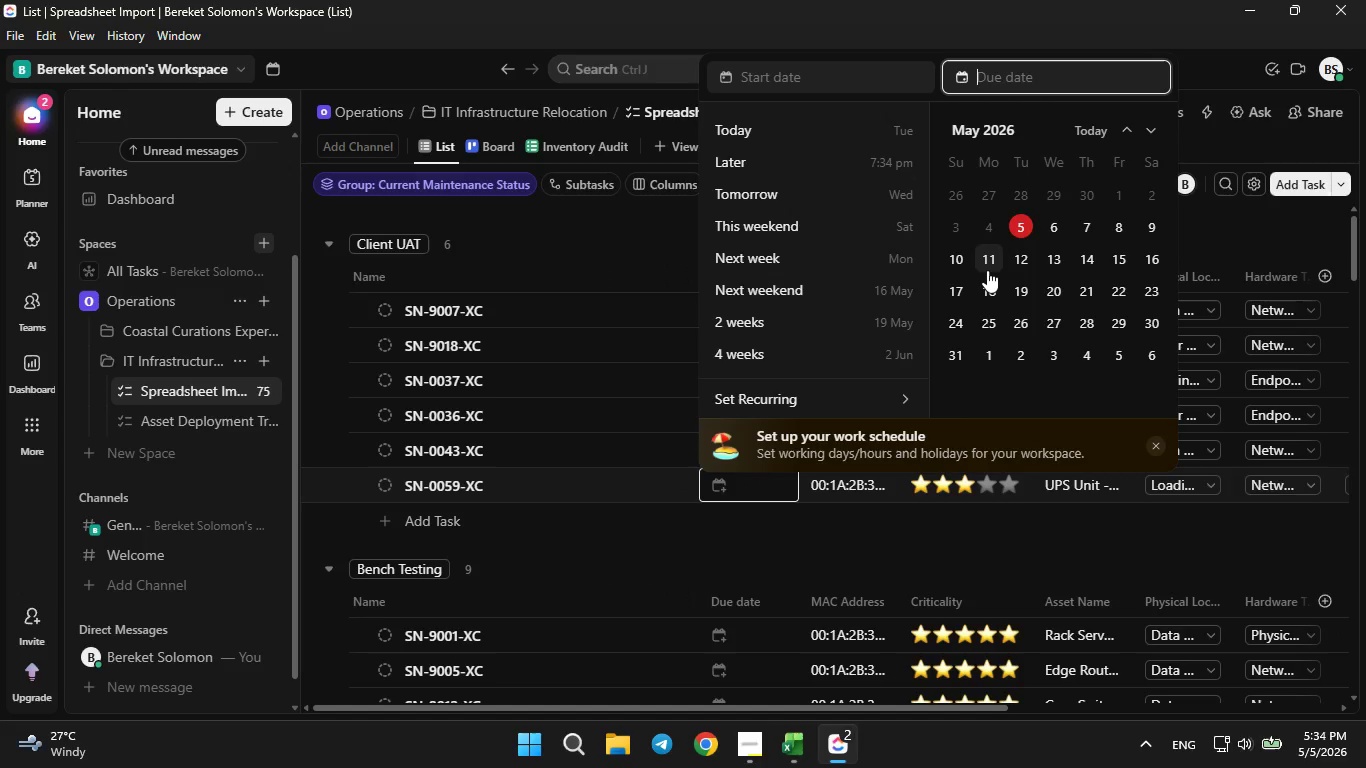 
left_click([987, 264])
 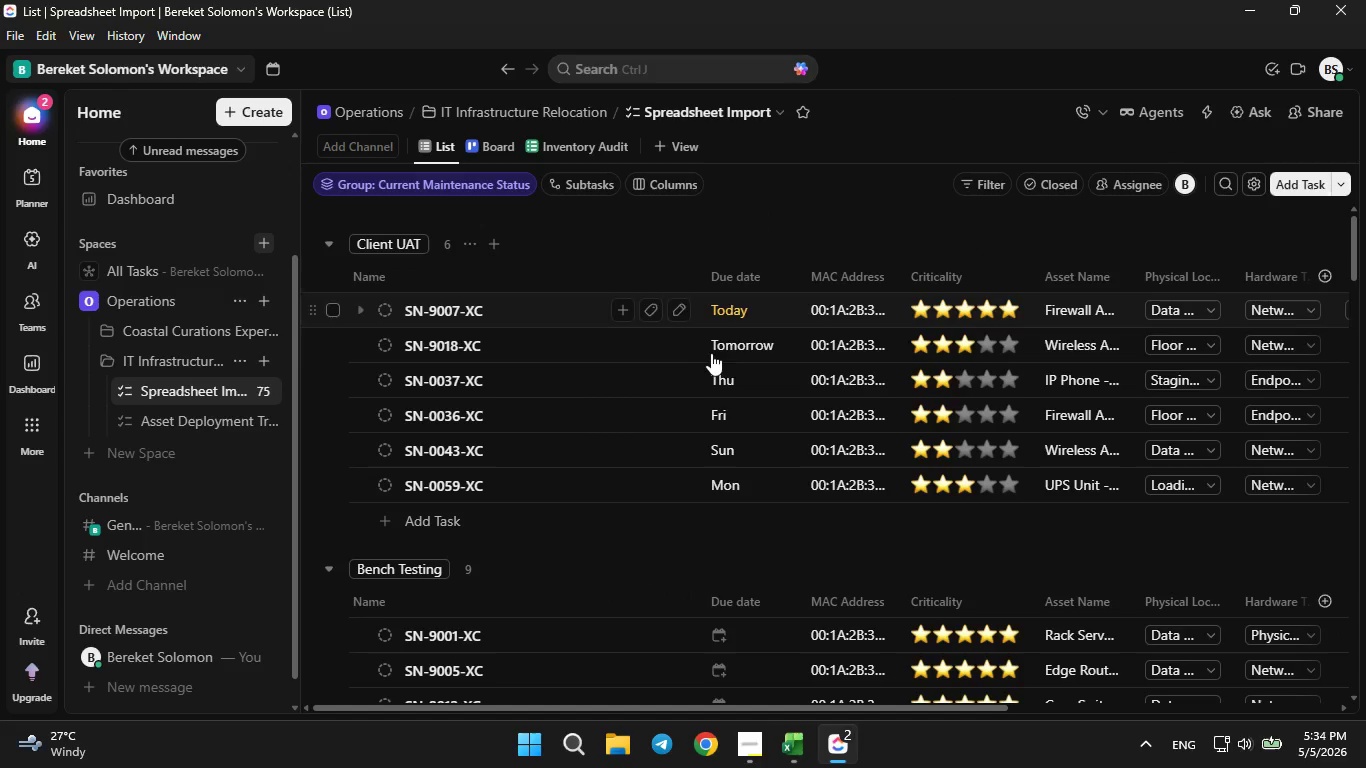 
scroll: coordinate [713, 374], scroll_direction: none, amount: 0.0
 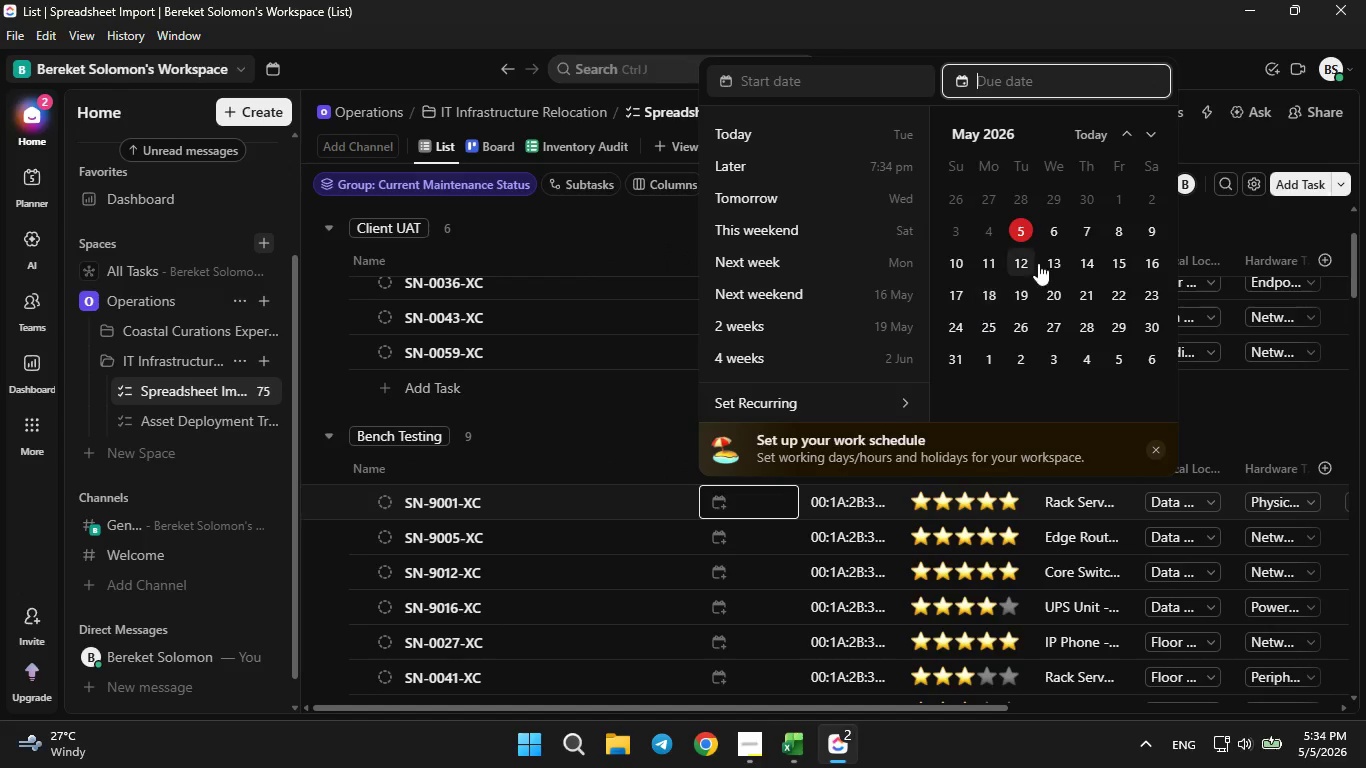 
left_click([1016, 228])
 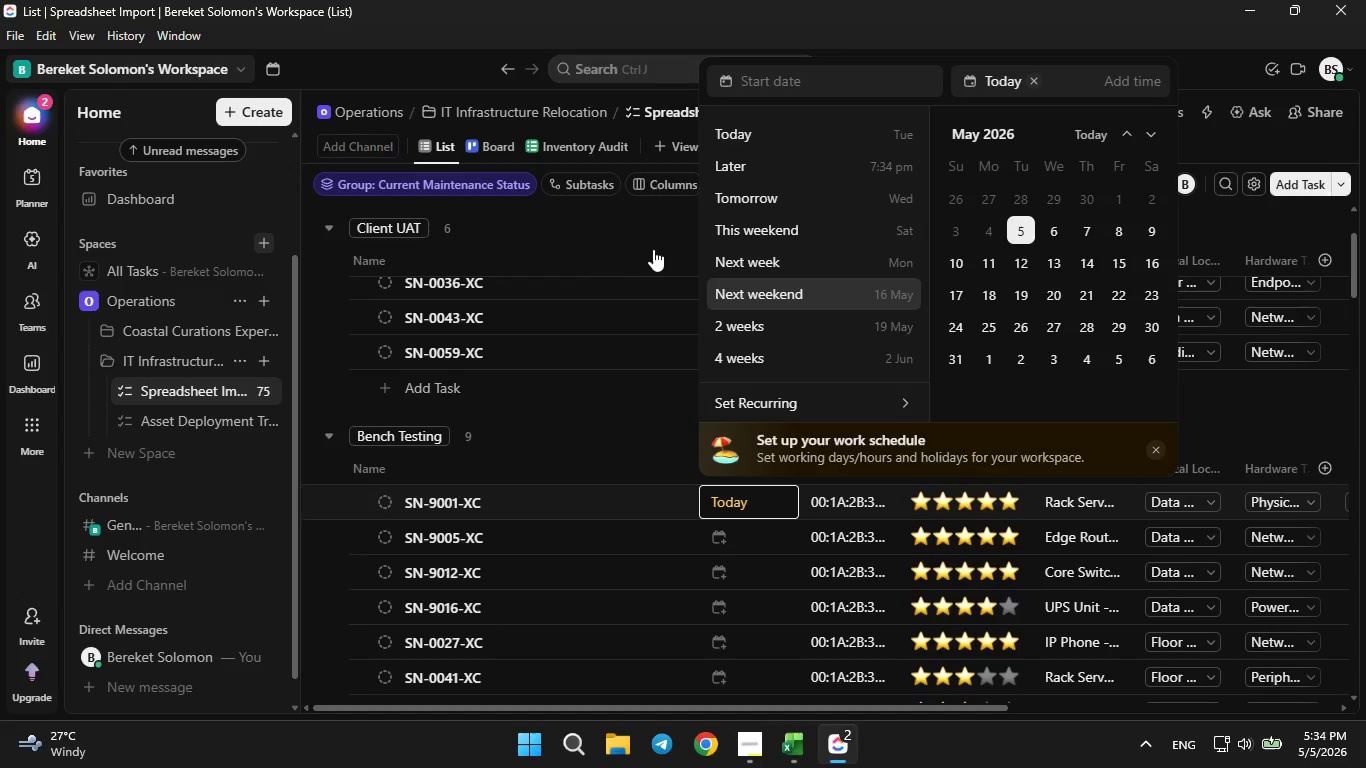 
left_click([638, 243])
 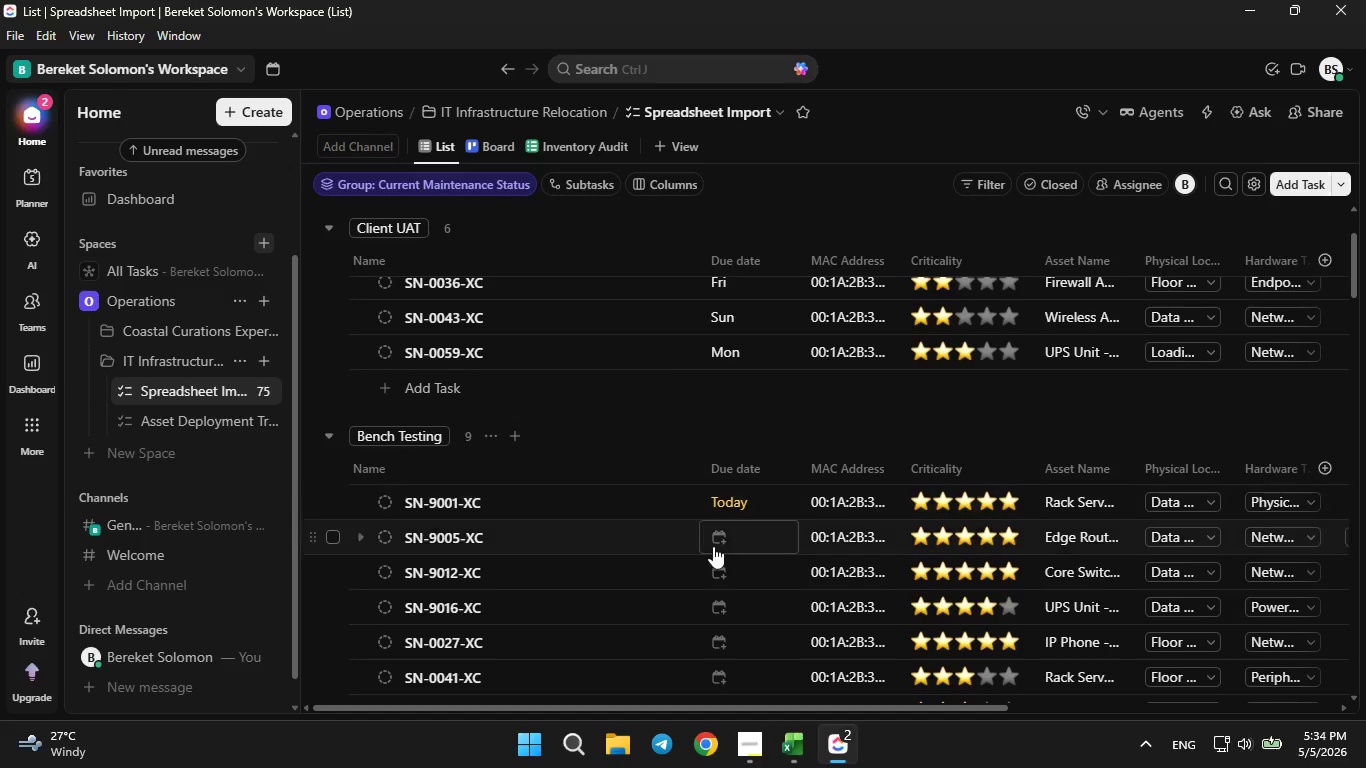 
left_click([716, 547])
 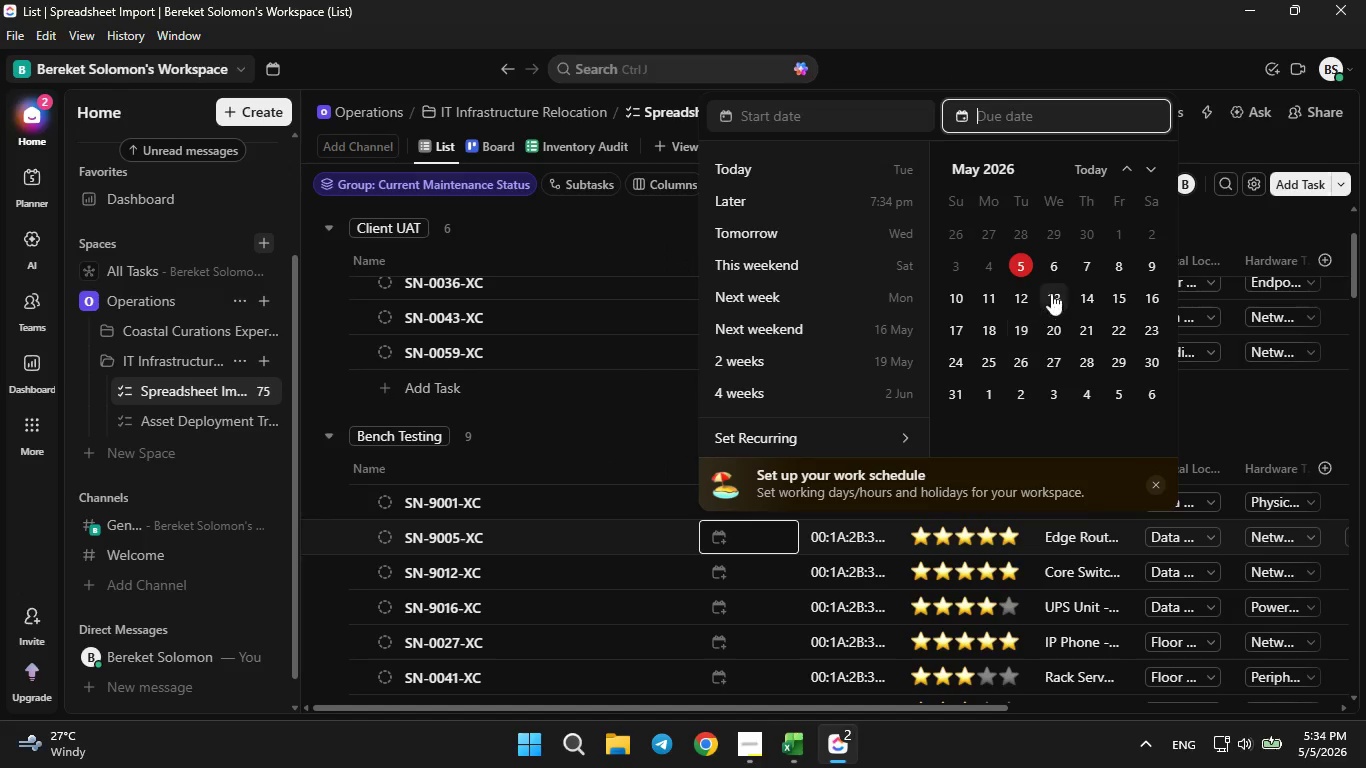 
left_click([1052, 268])
 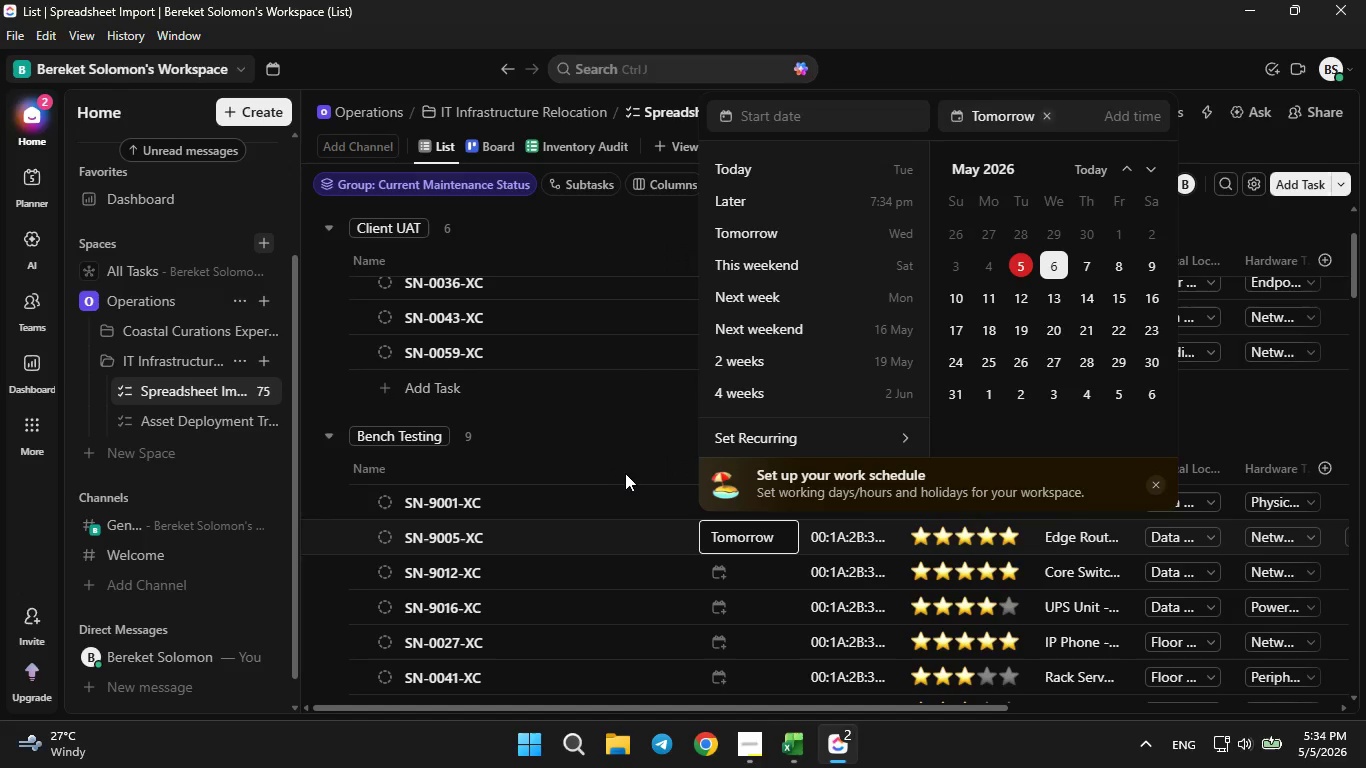 
scroll: coordinate [622, 473], scroll_direction: down, amount: 1.0
 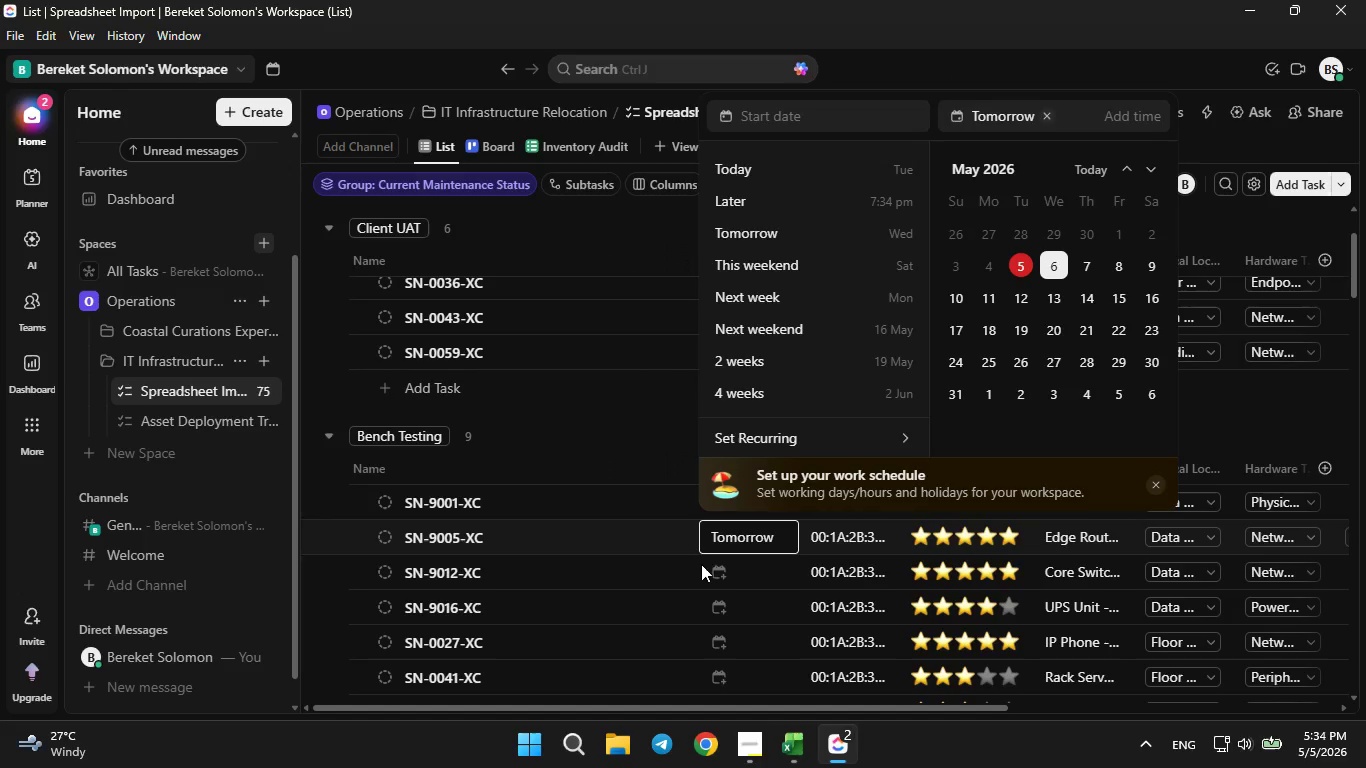 
left_click([708, 572])
 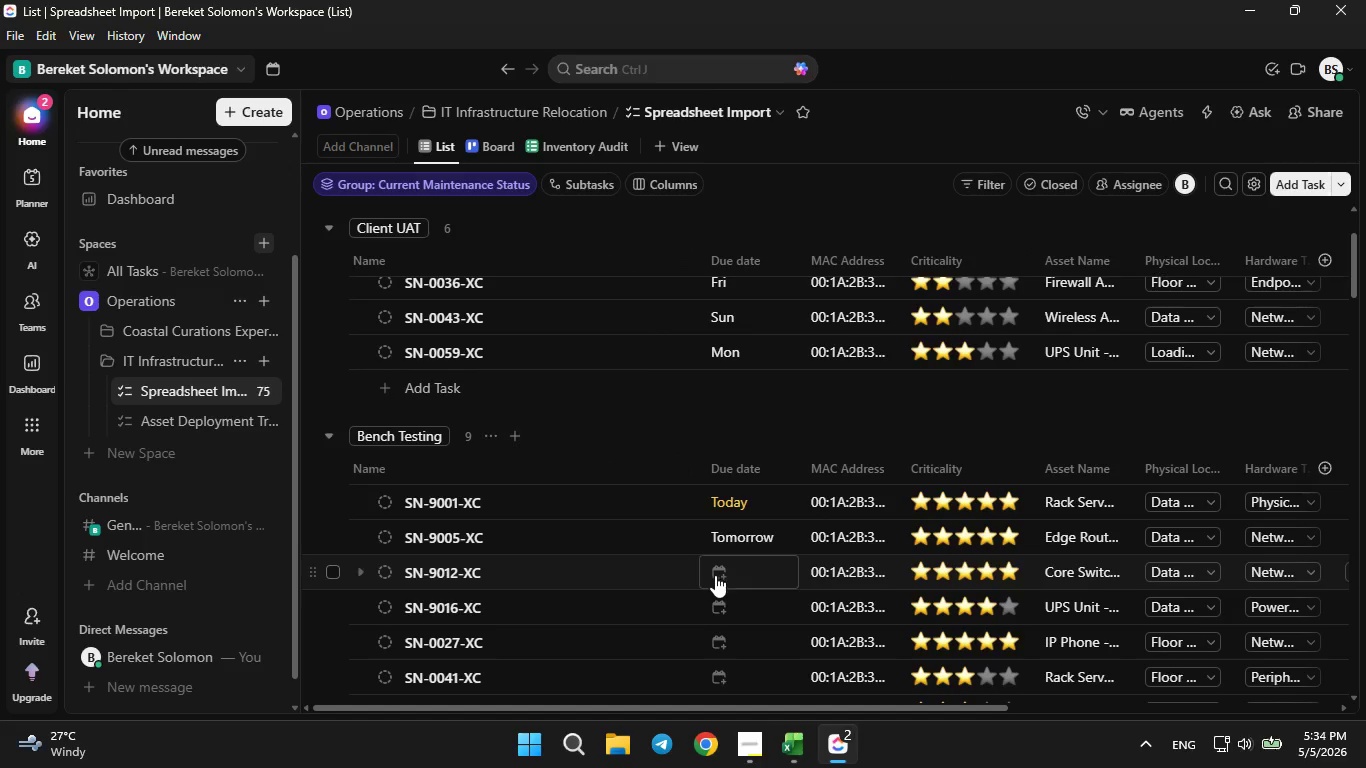 
left_click([718, 575])
 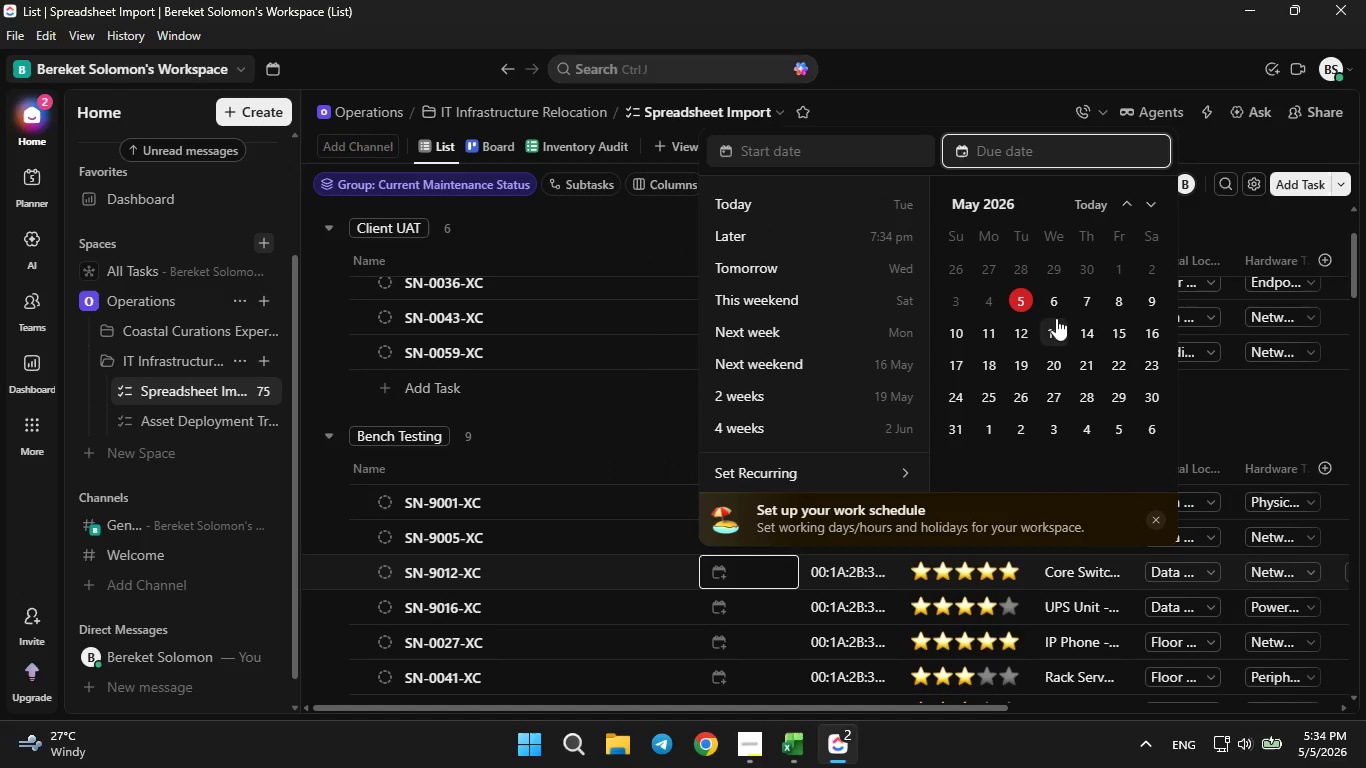 
left_click([1084, 296])
 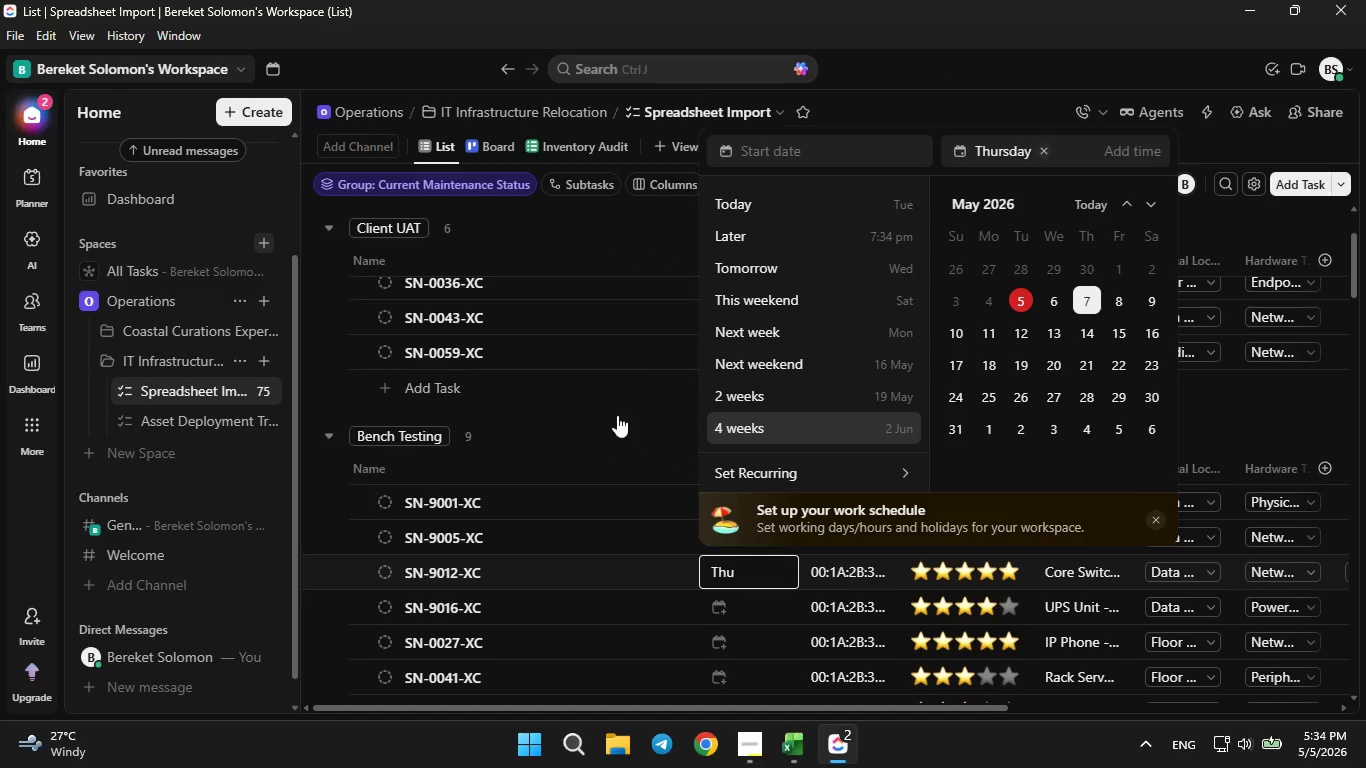 
left_click([587, 395])
 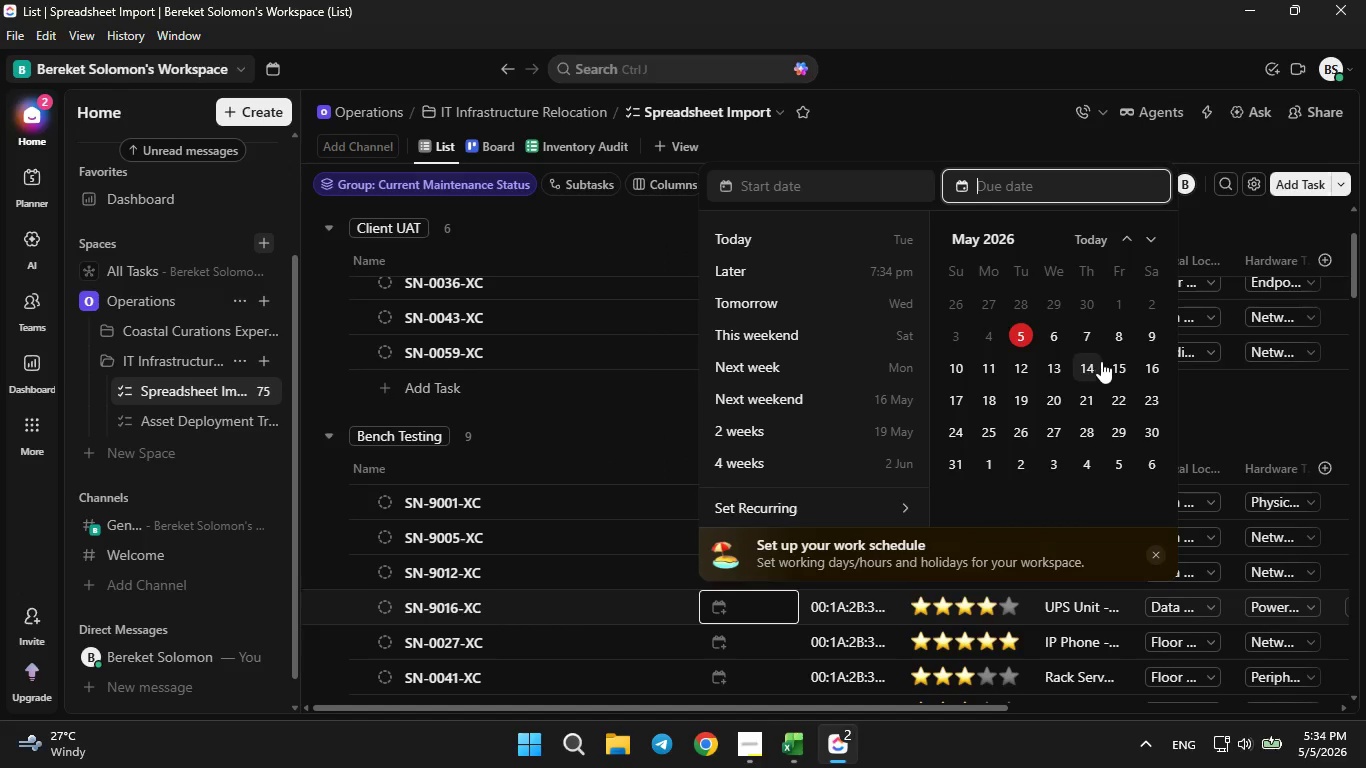 
left_click([1124, 340])
 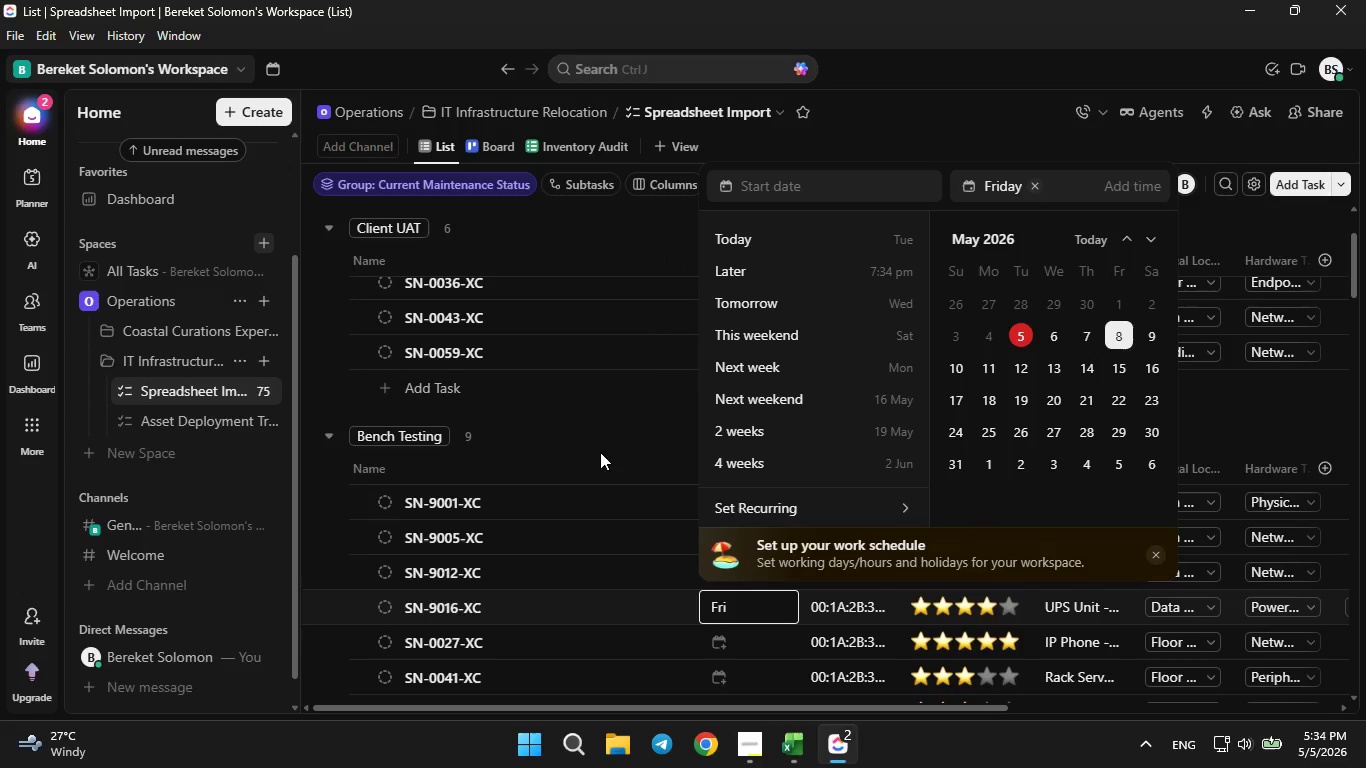 
left_click([582, 440])
 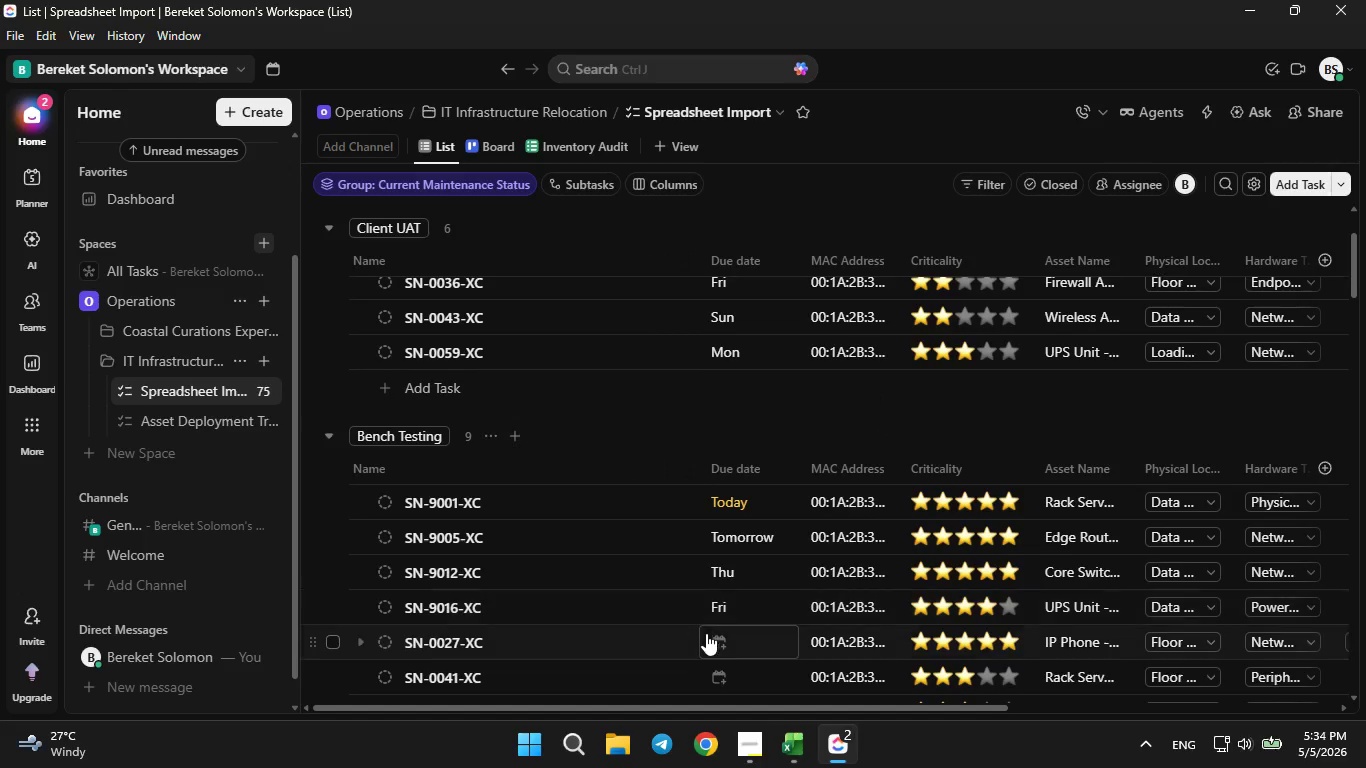 
left_click([718, 638])
 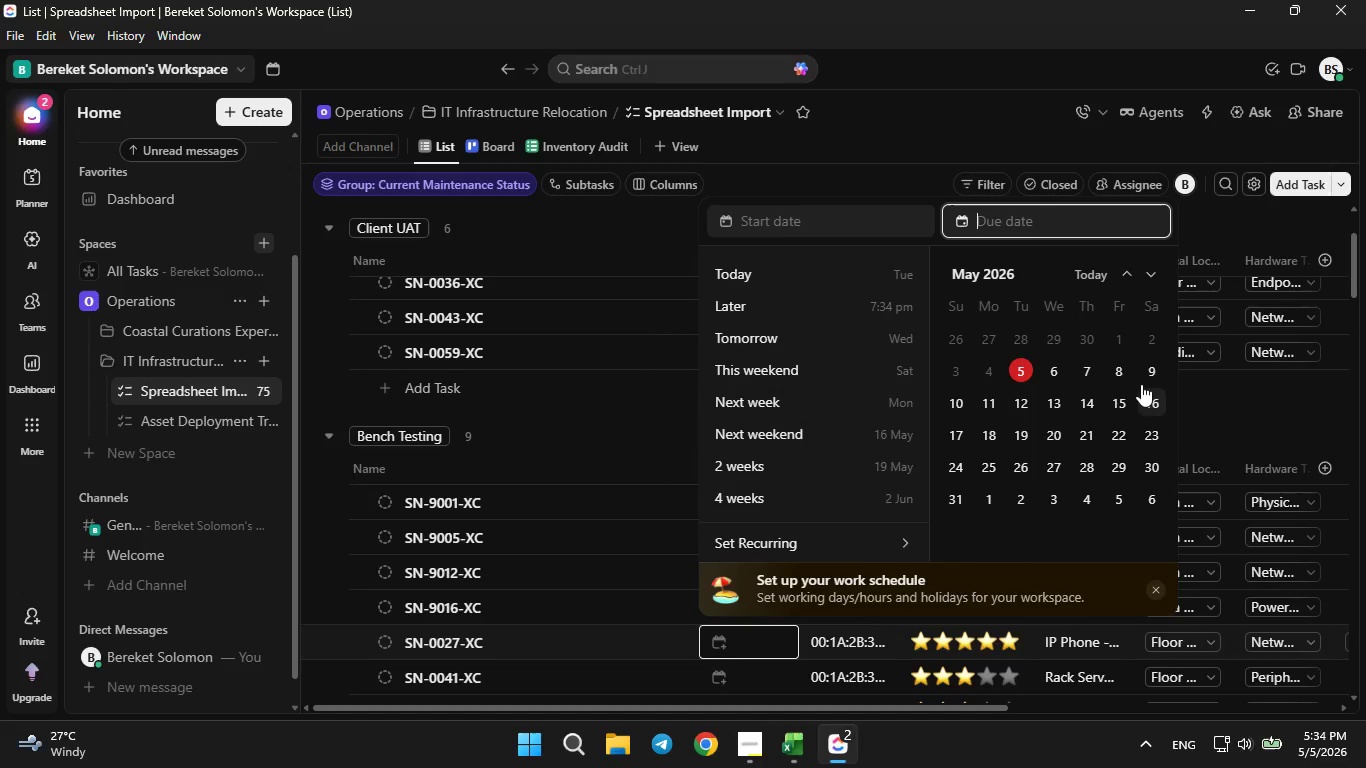 
left_click([1146, 371])
 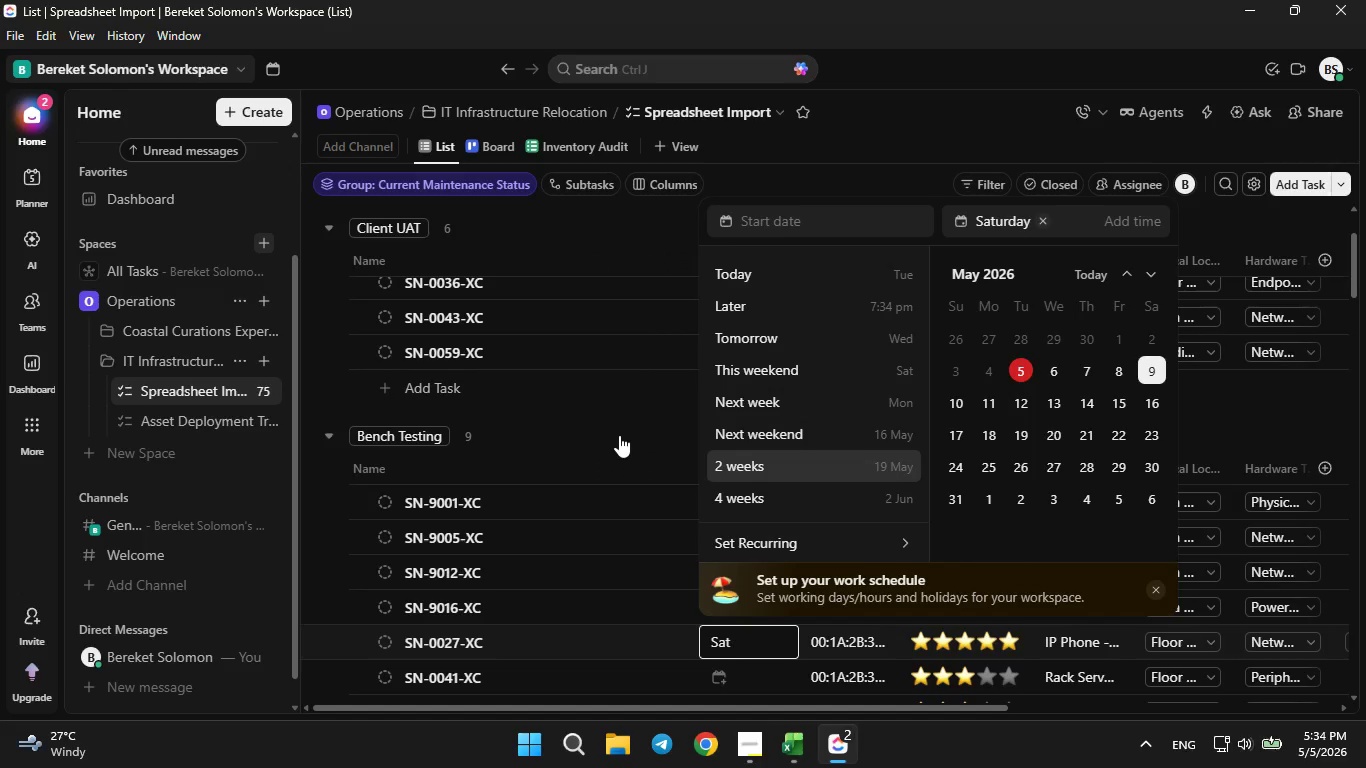 
left_click([616, 426])
 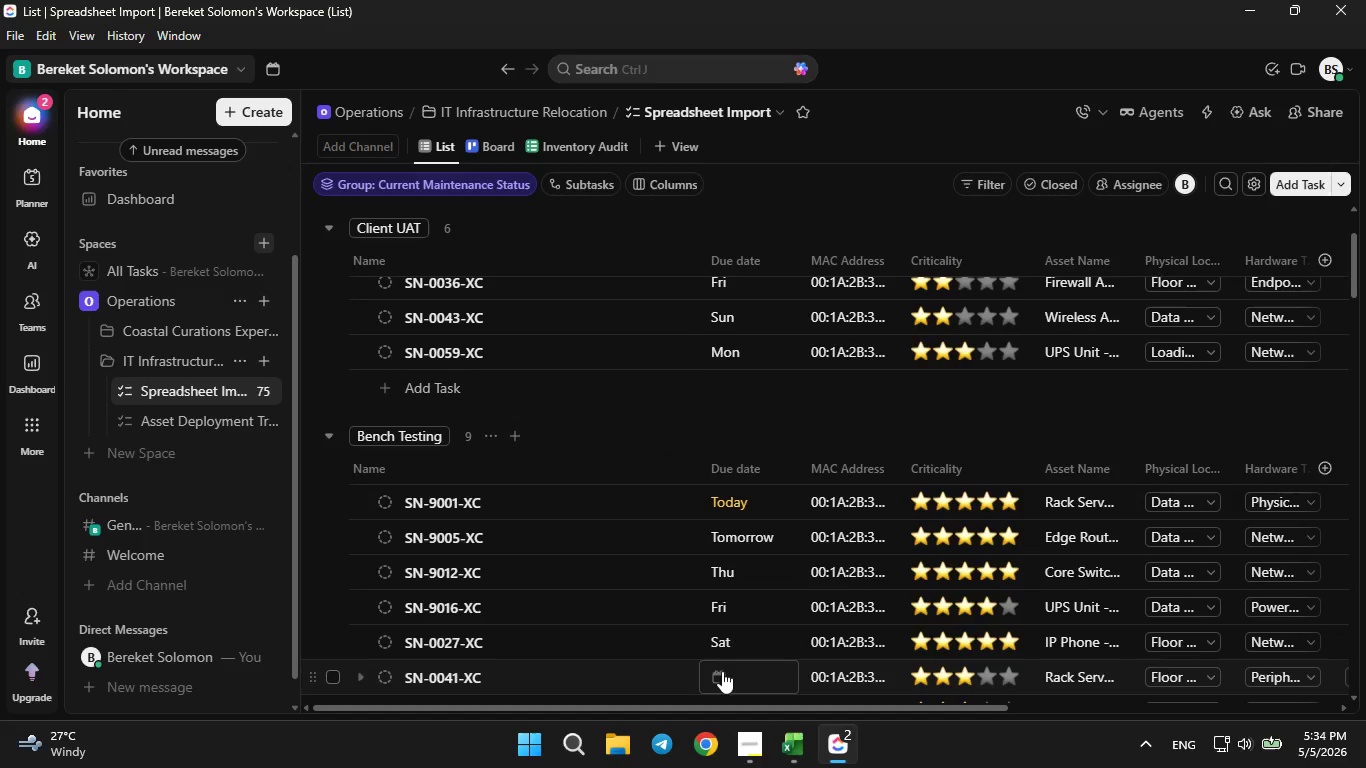 
left_click([725, 677])
 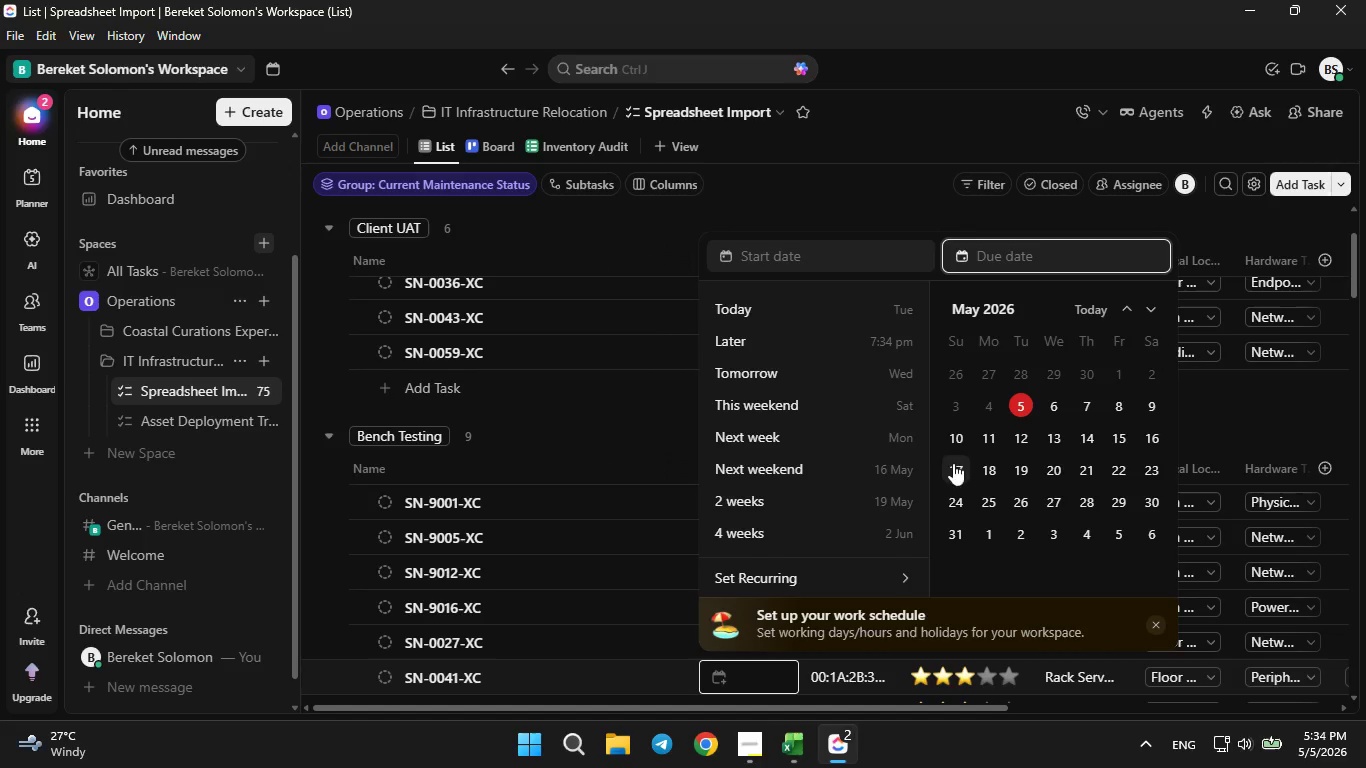 
left_click([961, 441])
 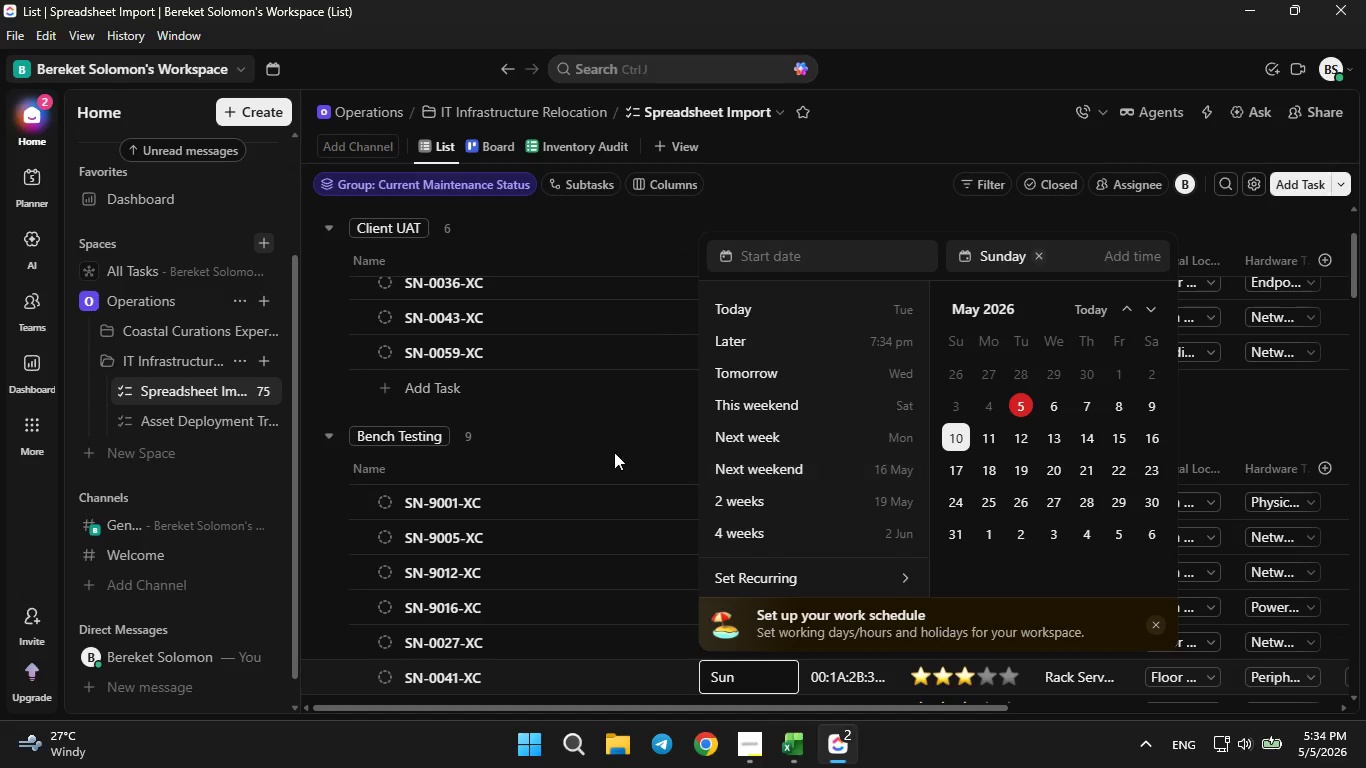 
scroll: coordinate [607, 448], scroll_direction: down, amount: 2.0
 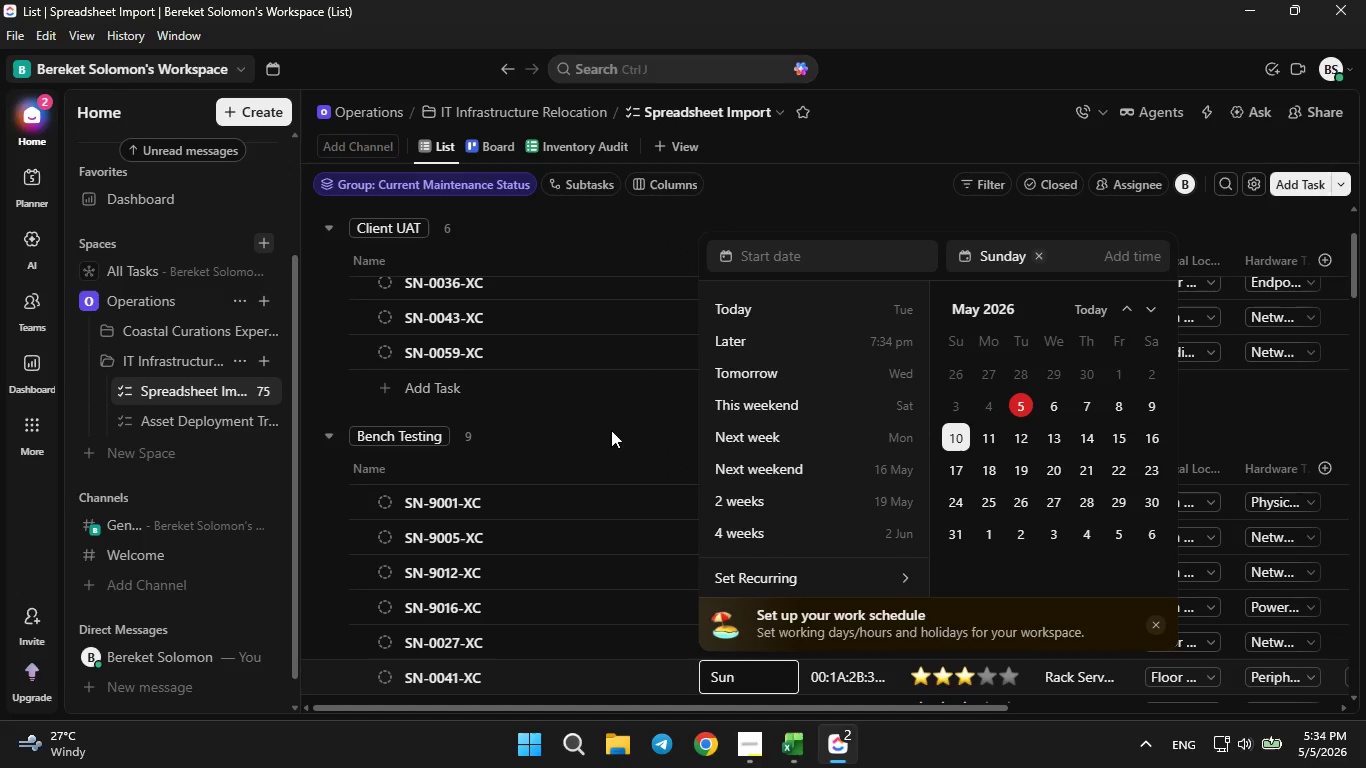 
left_click([610, 426])
 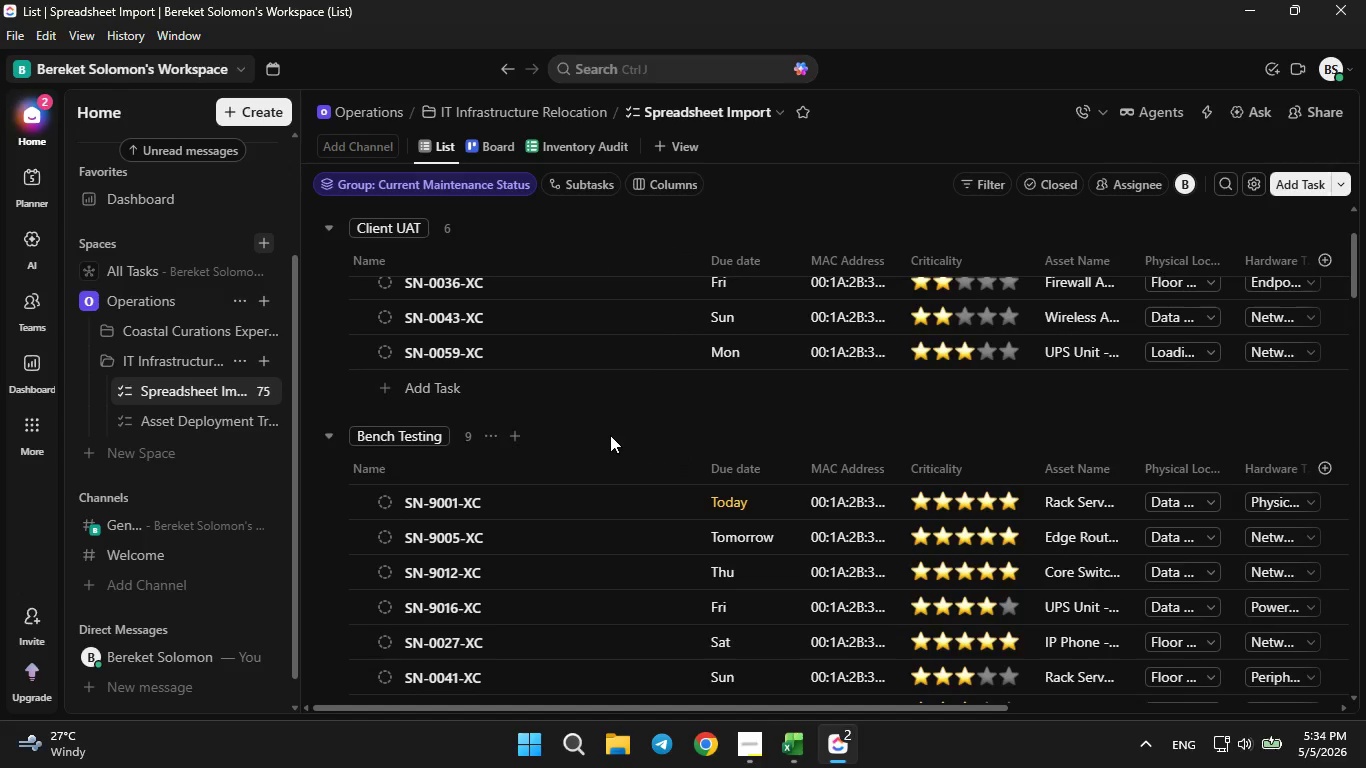 
scroll: coordinate [625, 443], scroll_direction: down, amount: 3.0
 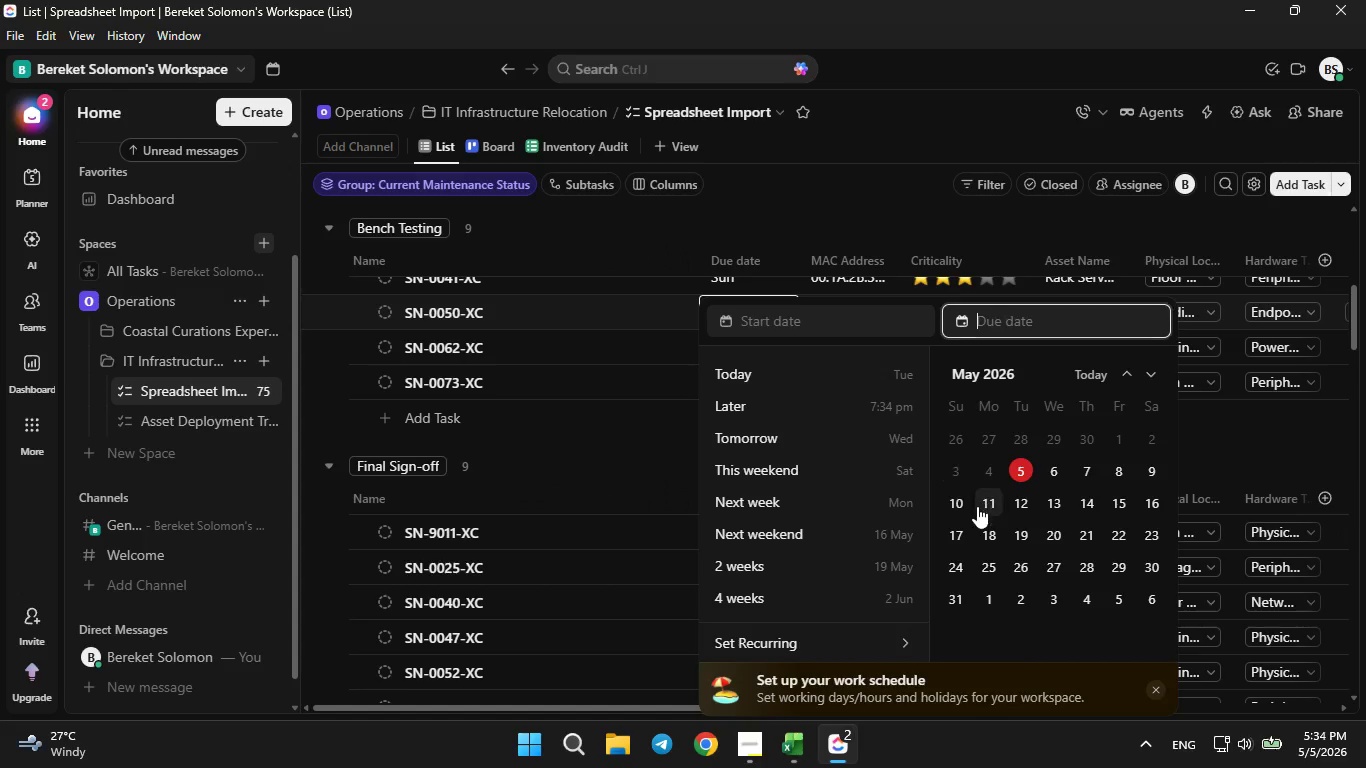 
left_click([982, 508])
 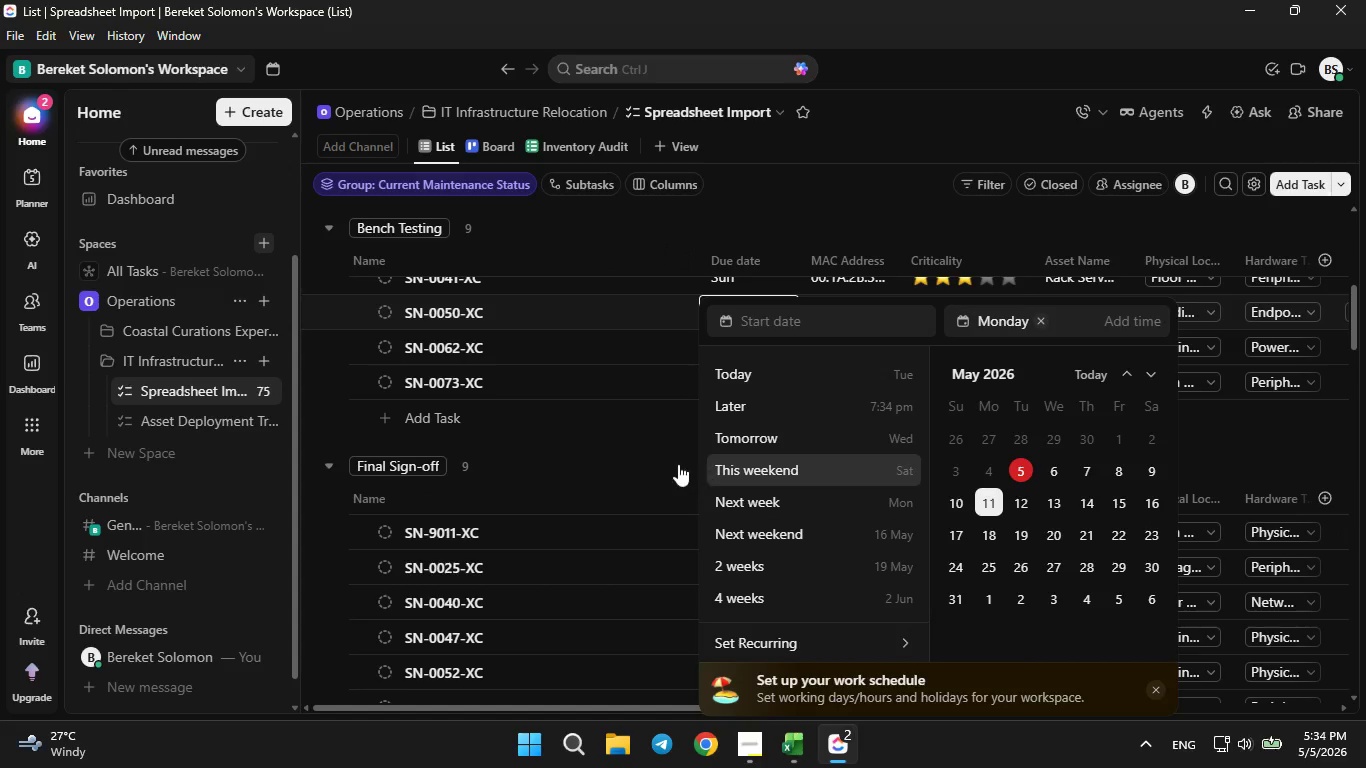 
left_click([636, 439])
 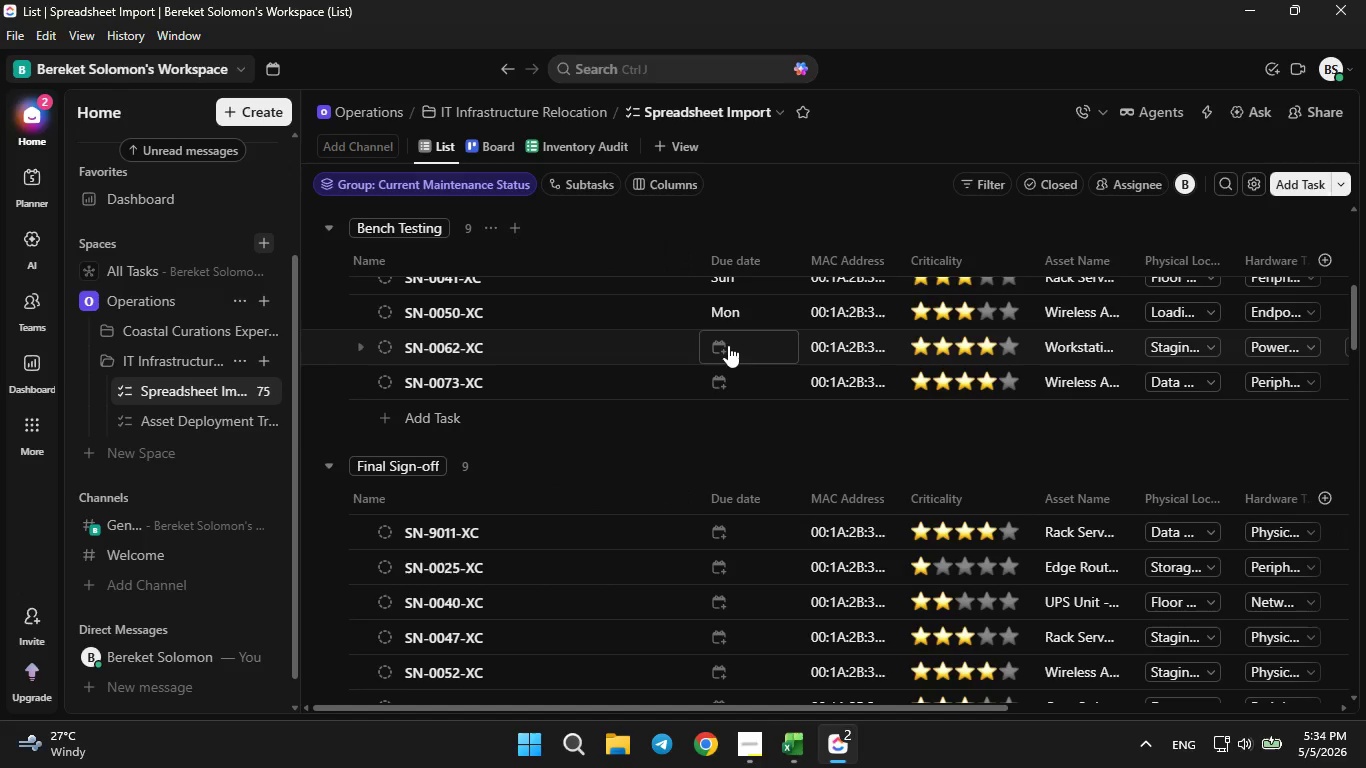 
left_click([726, 342])
 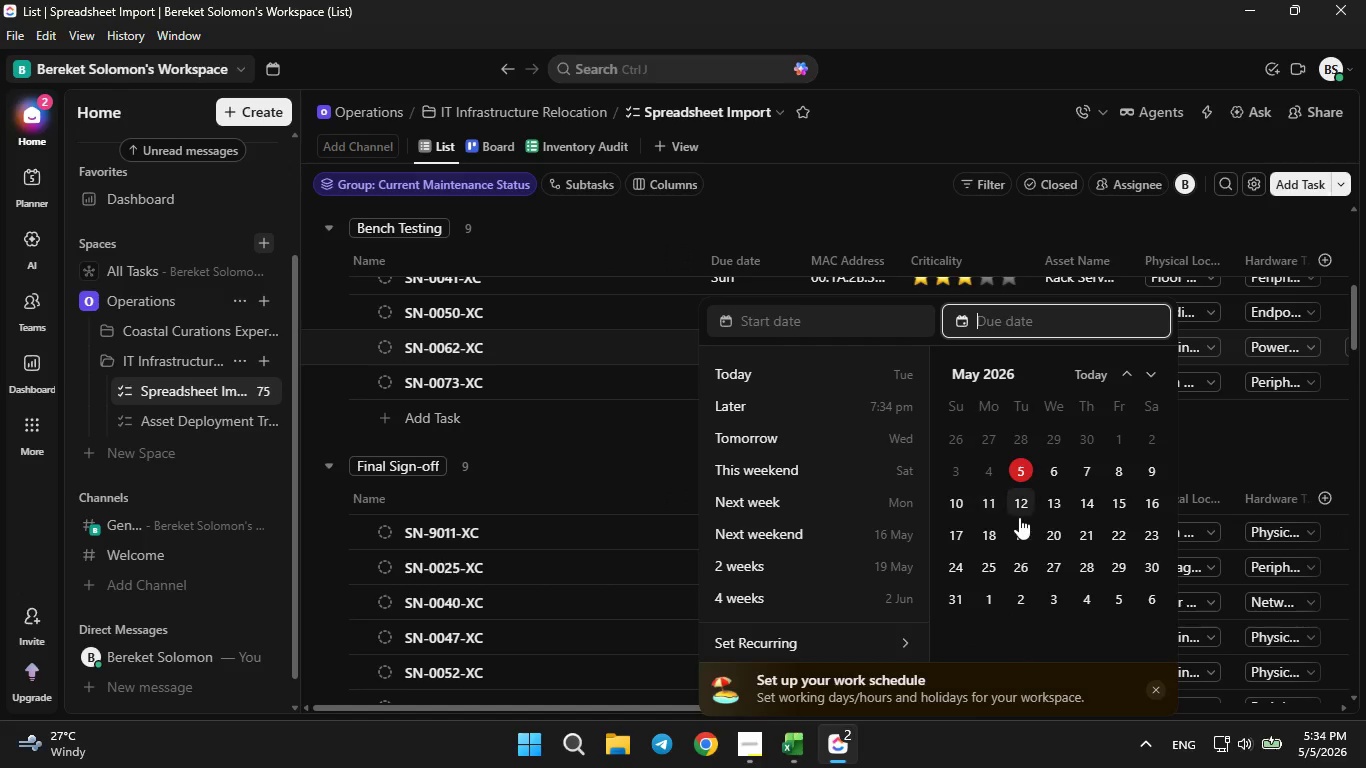 
left_click([1023, 504])
 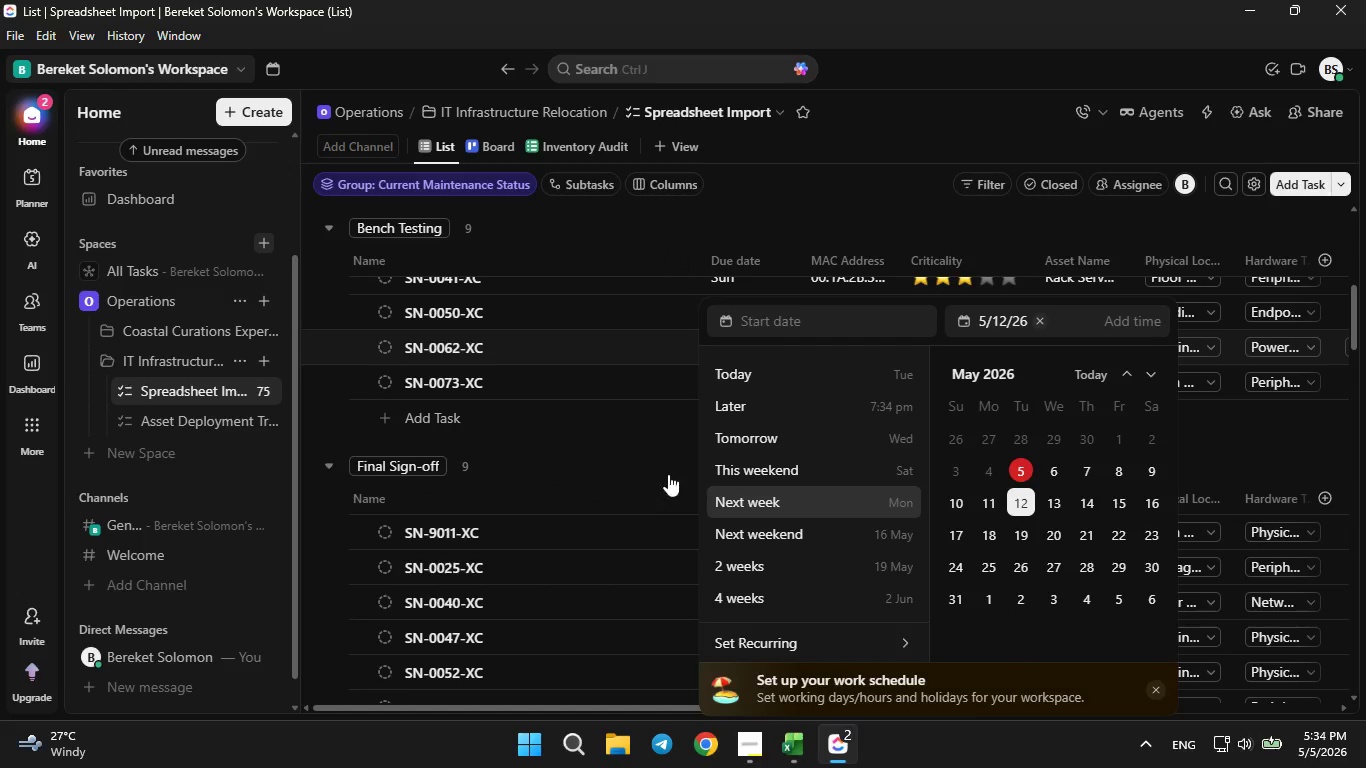 
left_click([612, 453])
 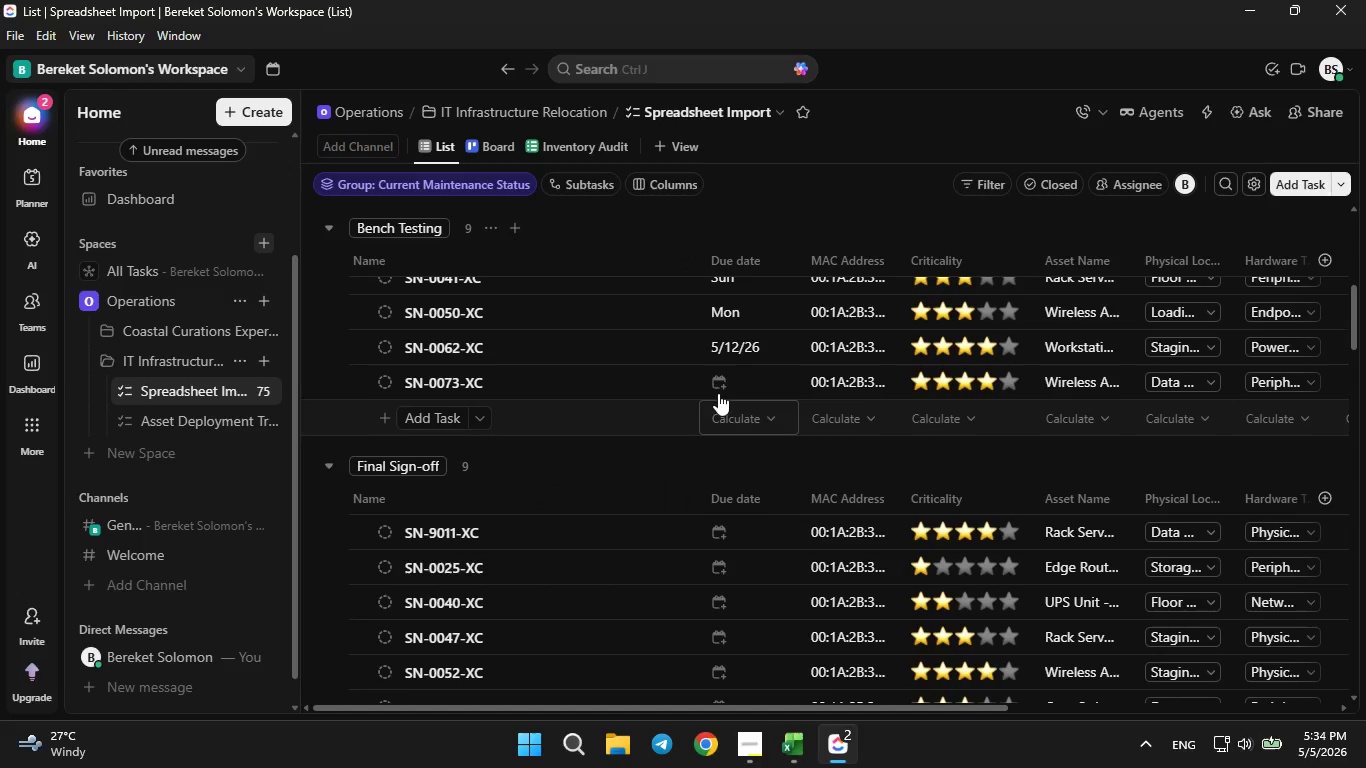 
left_click([724, 379])
 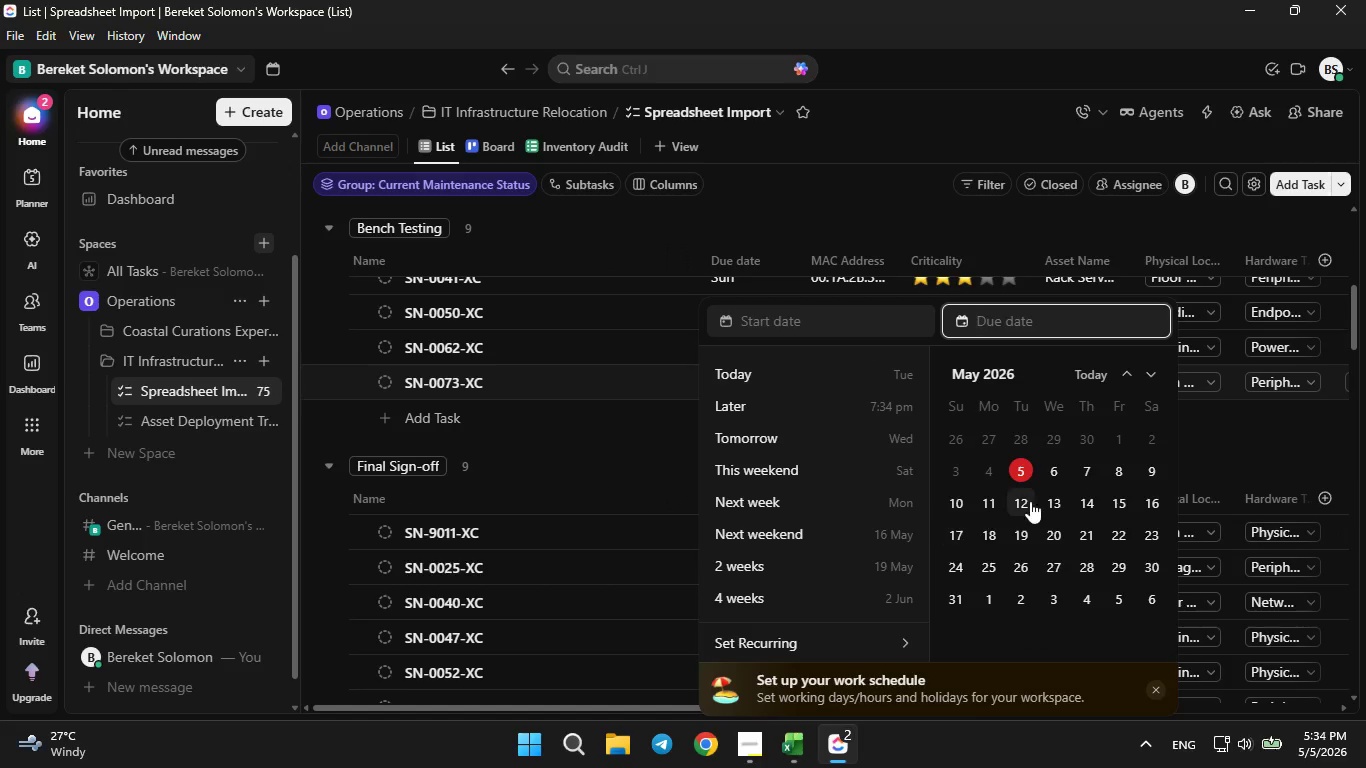 
left_click([1050, 499])
 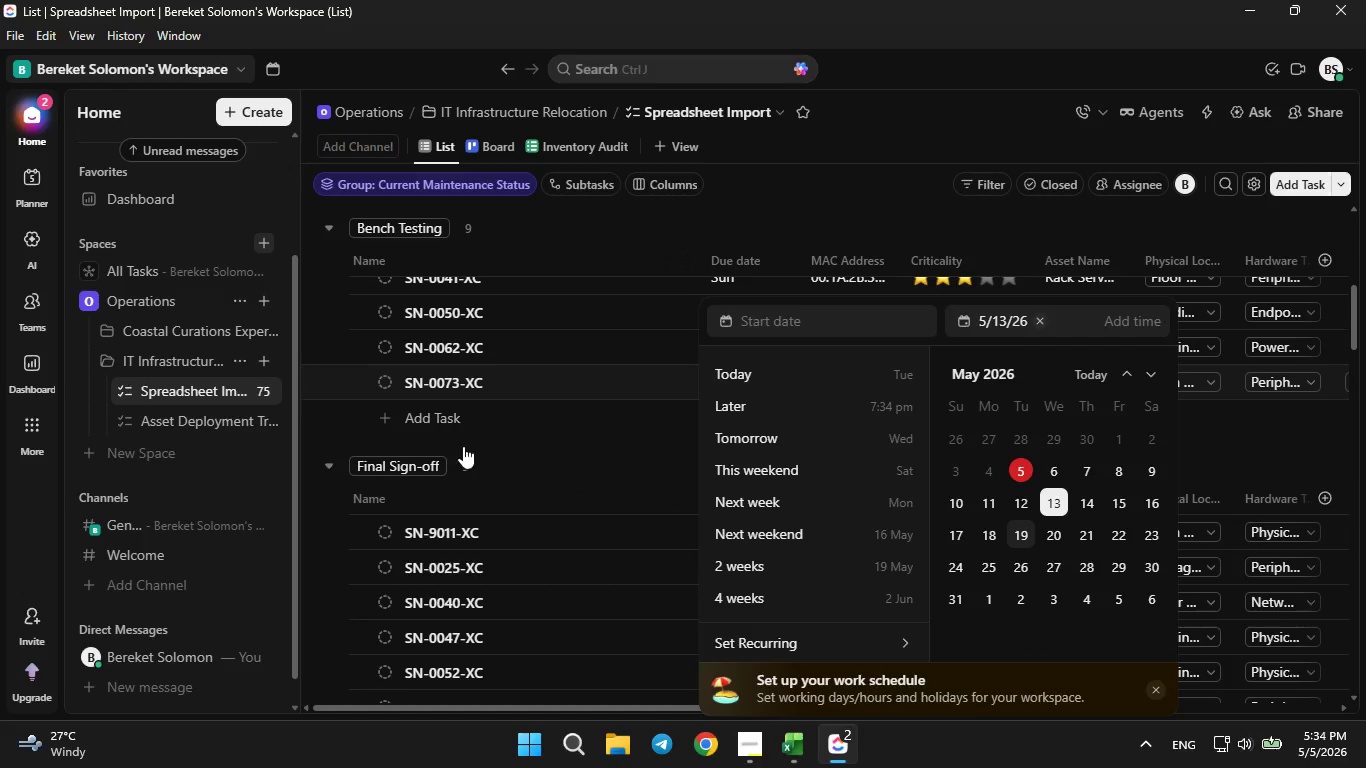 
left_click([456, 441])
 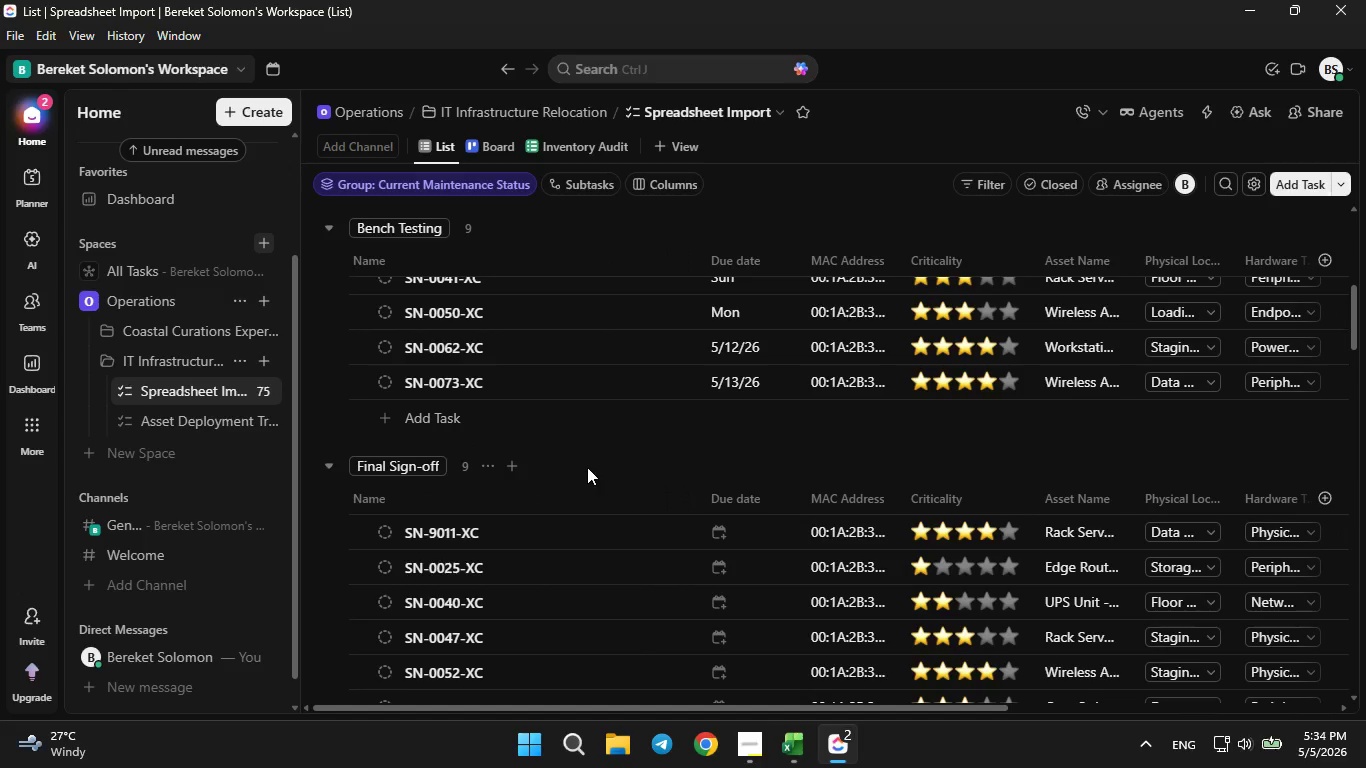 
scroll: coordinate [587, 463], scroll_direction: down, amount: 2.0
 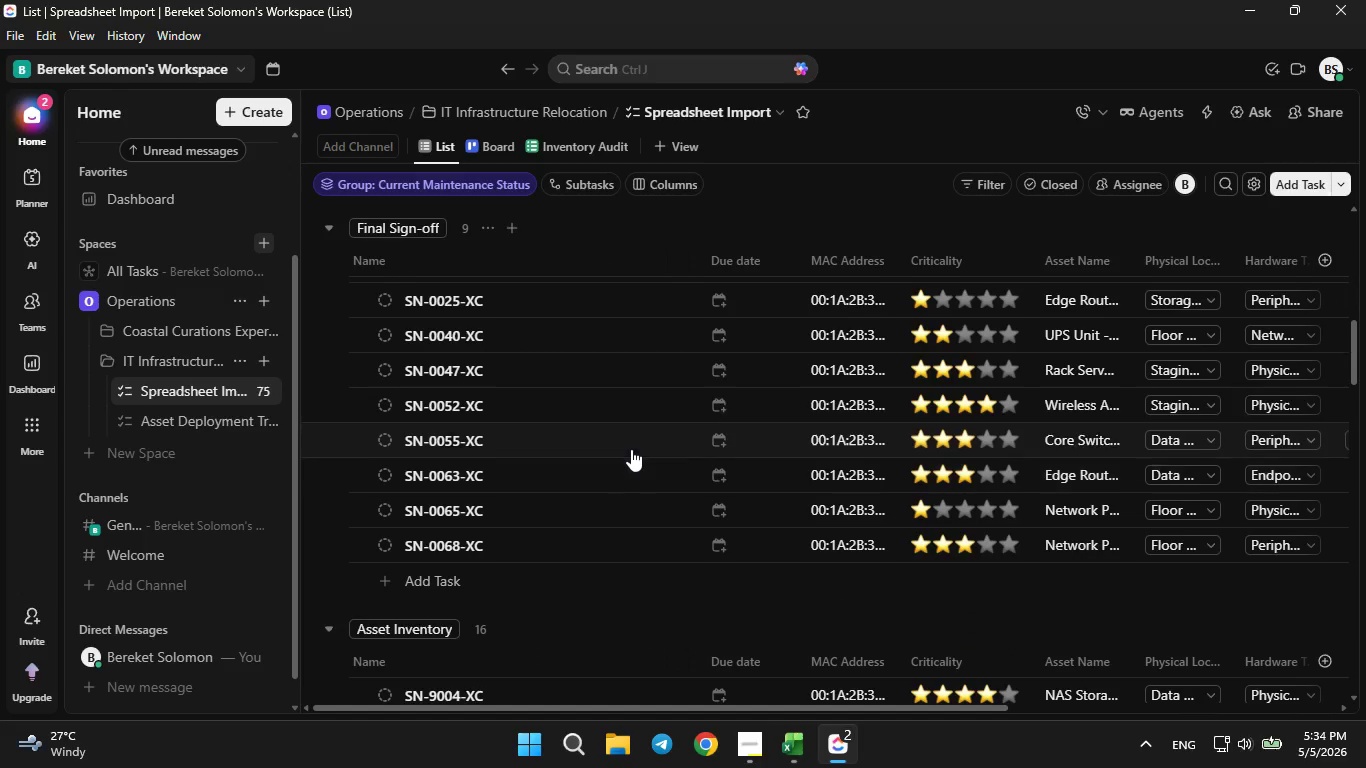 
scroll: coordinate [631, 447], scroll_direction: none, amount: 0.0
 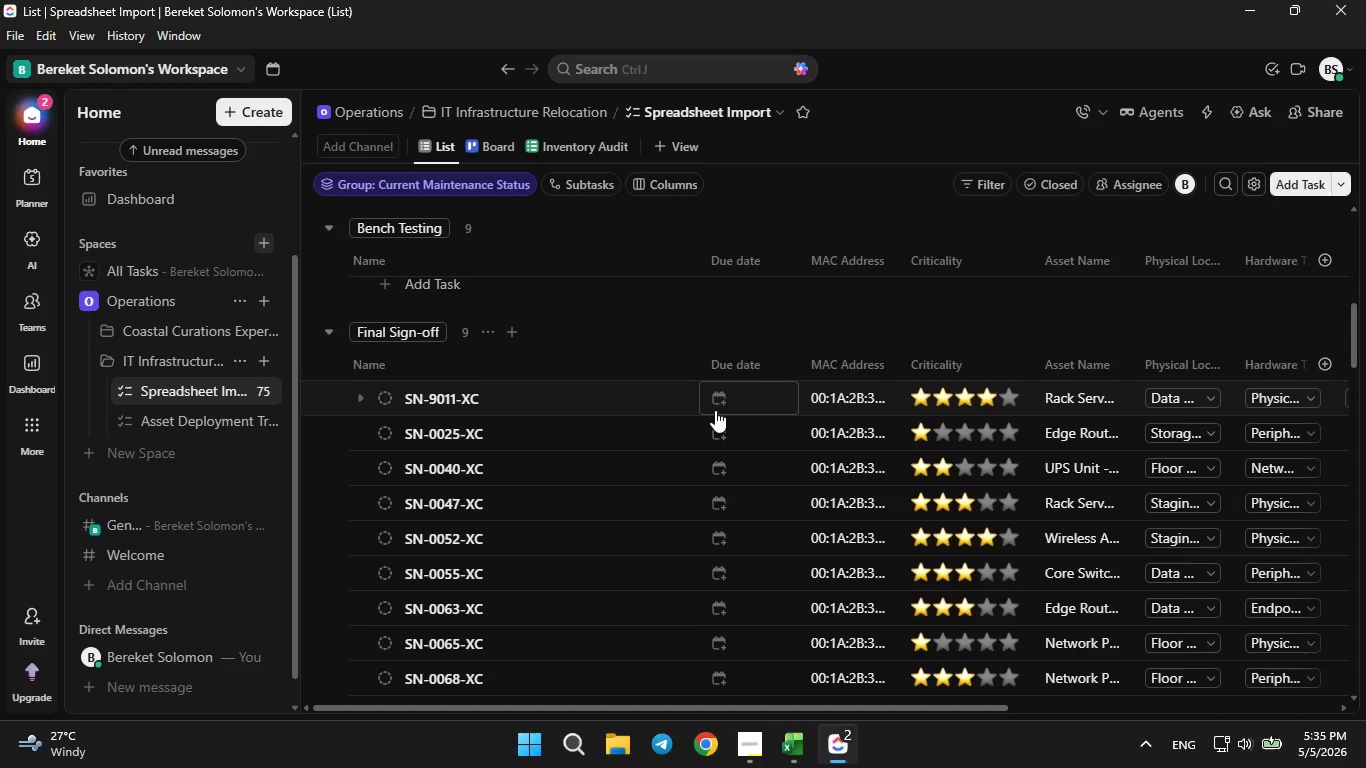 
left_click([715, 404])
 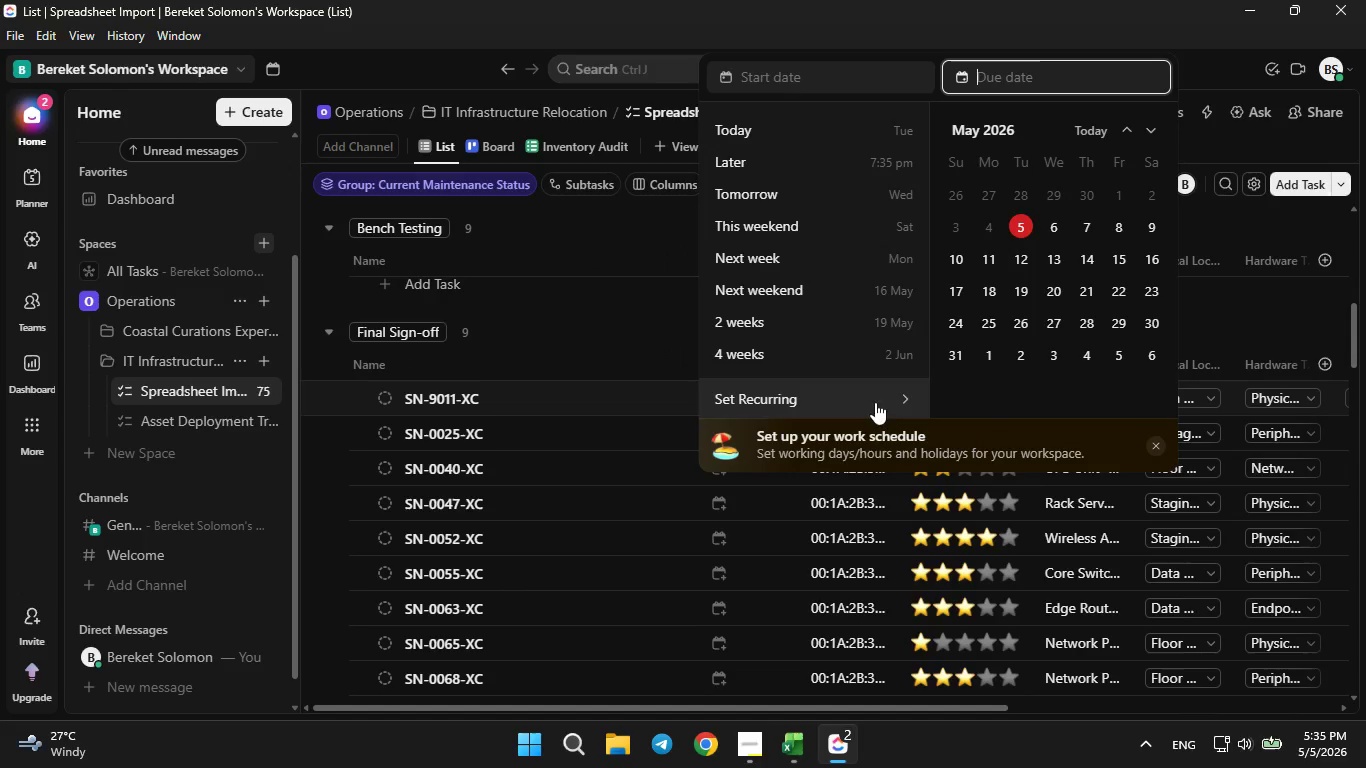 
left_click([954, 286])
 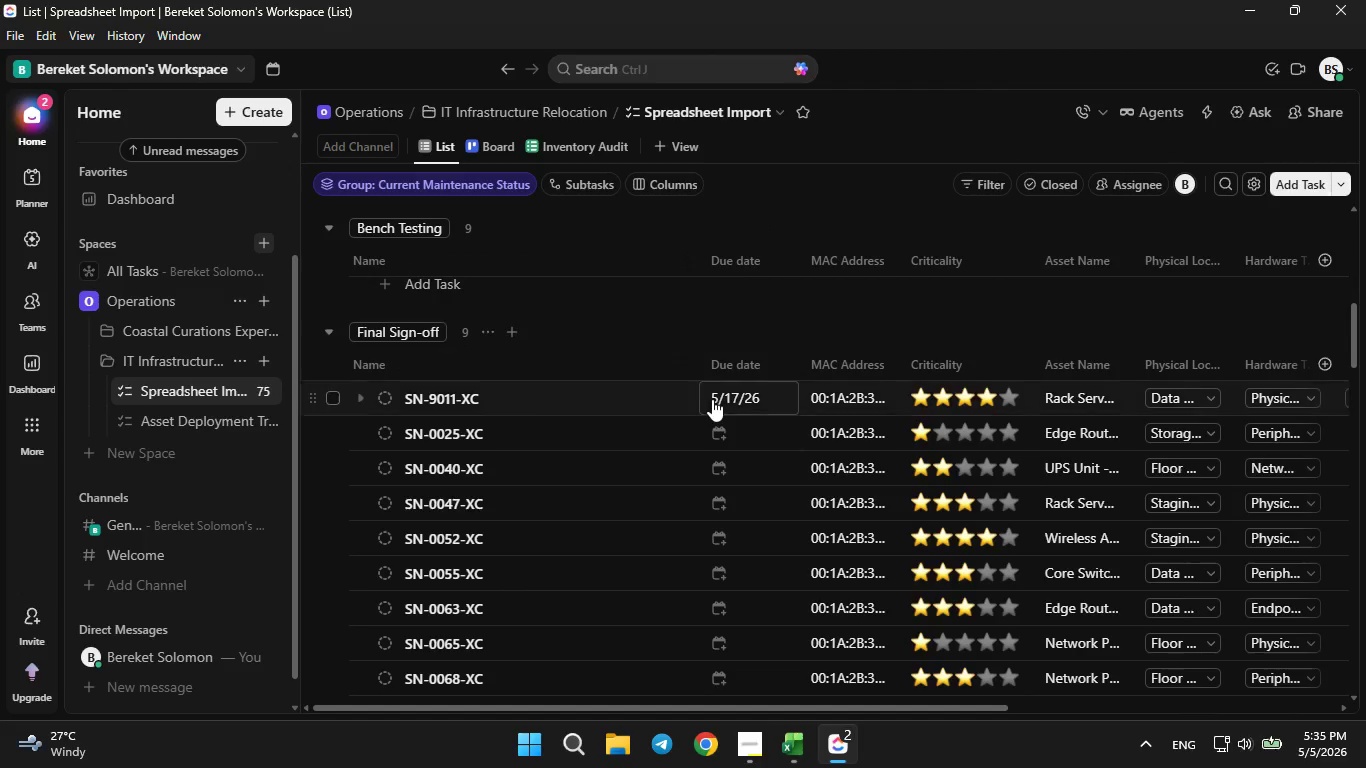 
left_click([725, 422])
 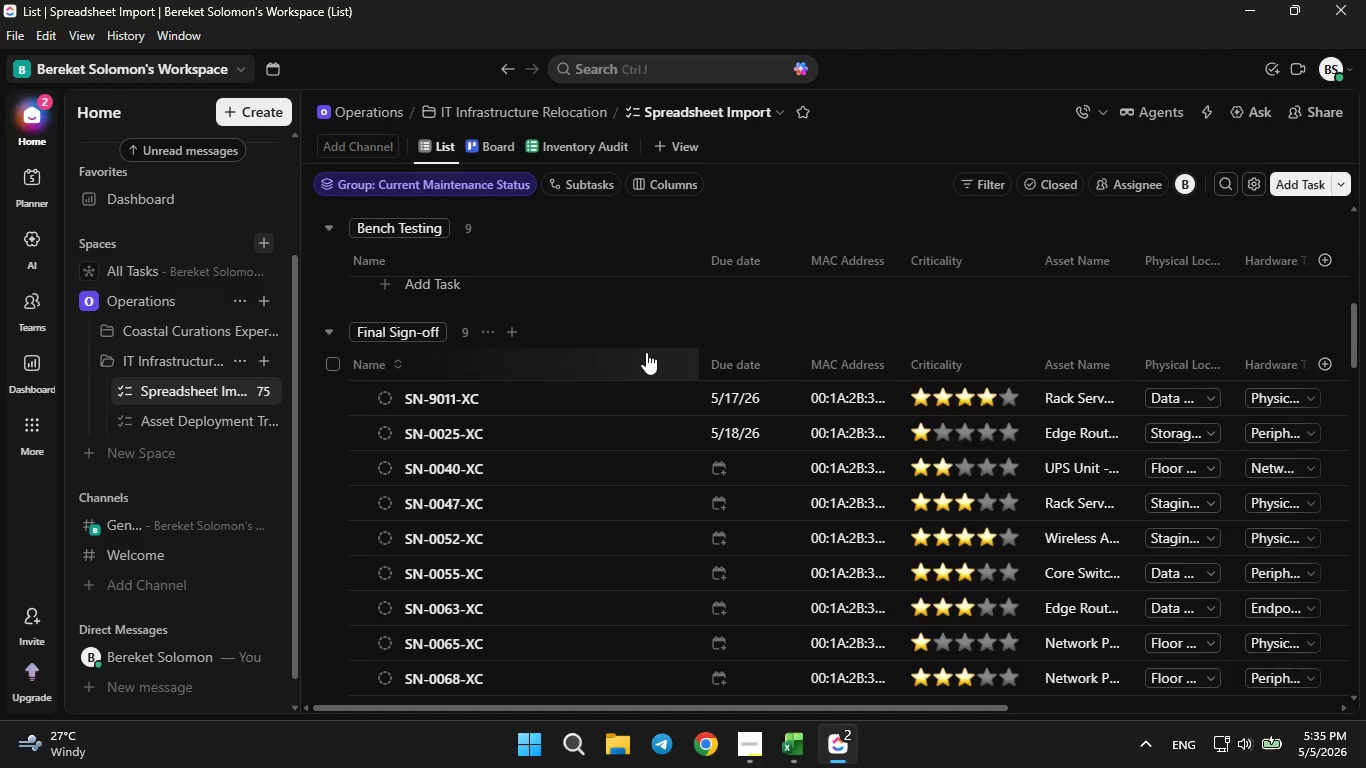 
left_click([719, 469])
 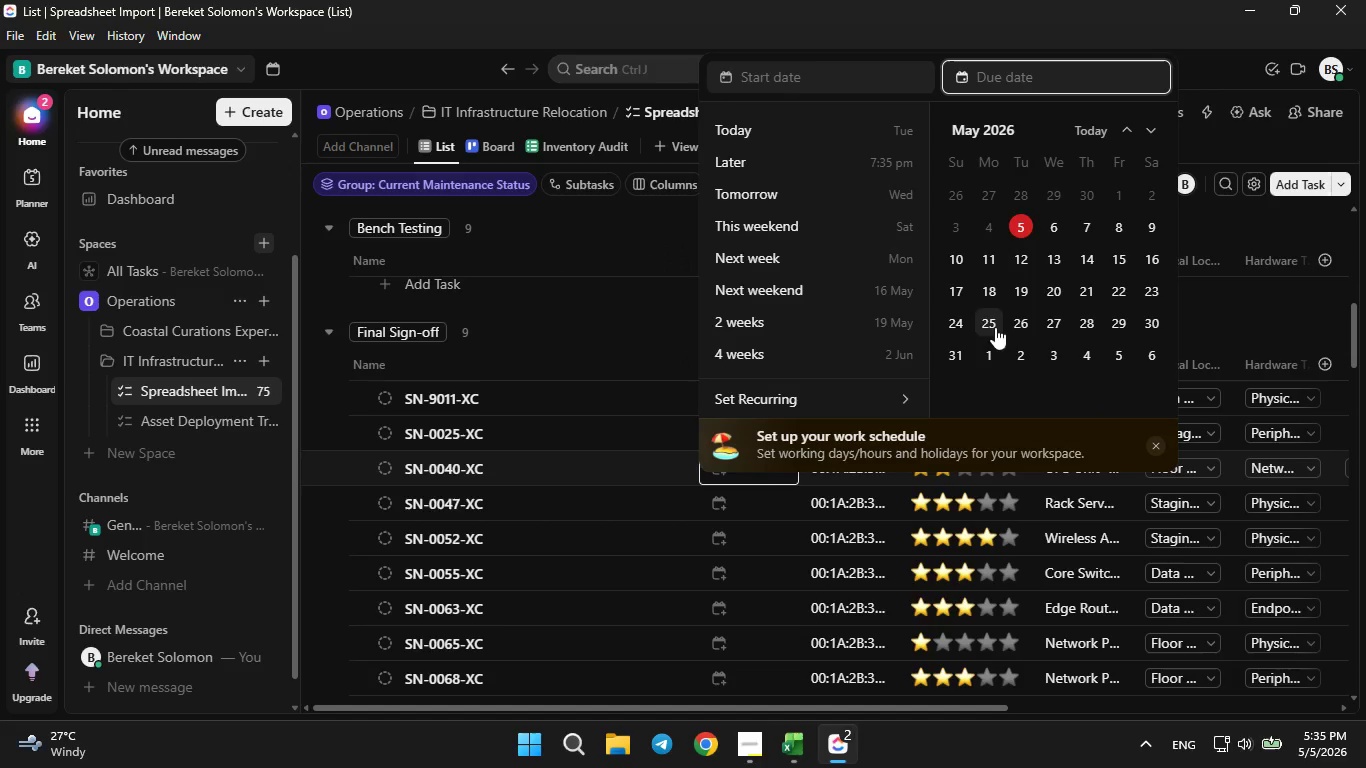 
left_click([1025, 297])
 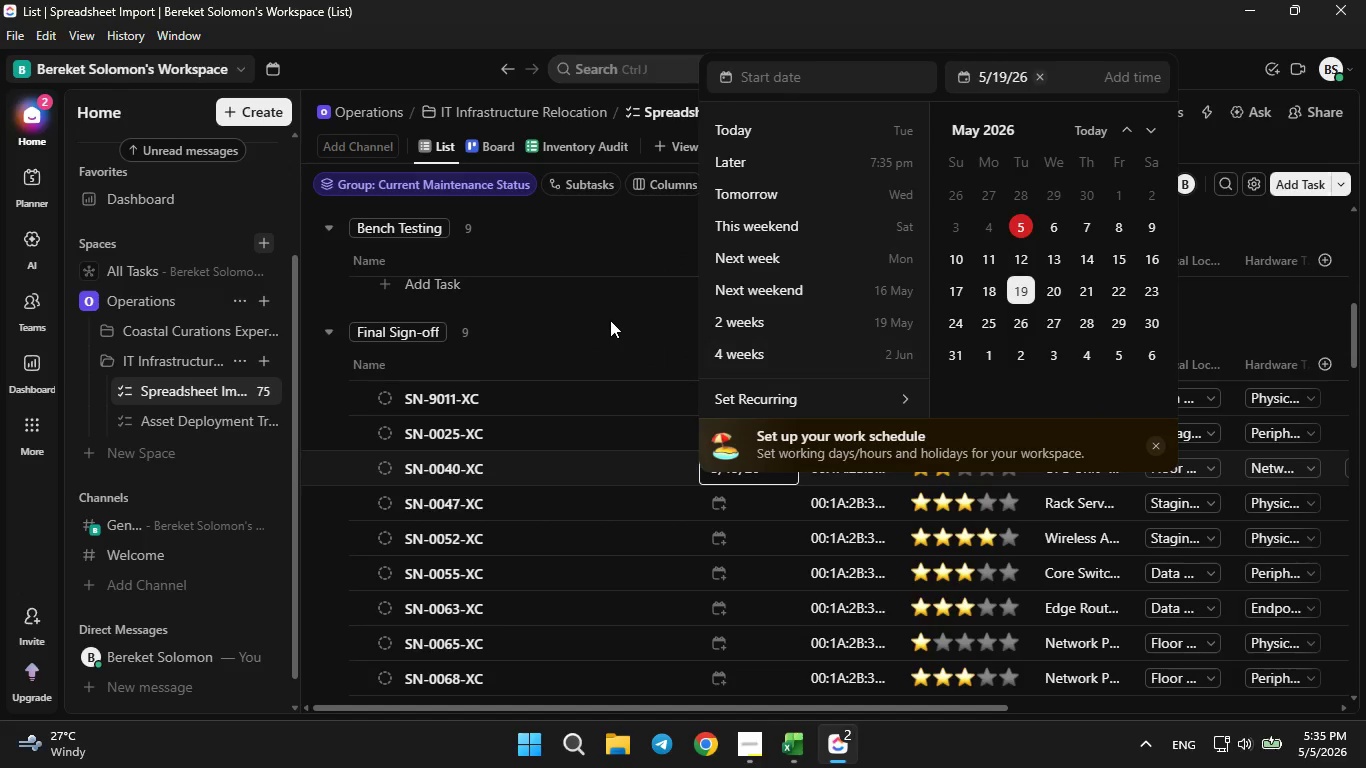 
left_click([596, 307])
 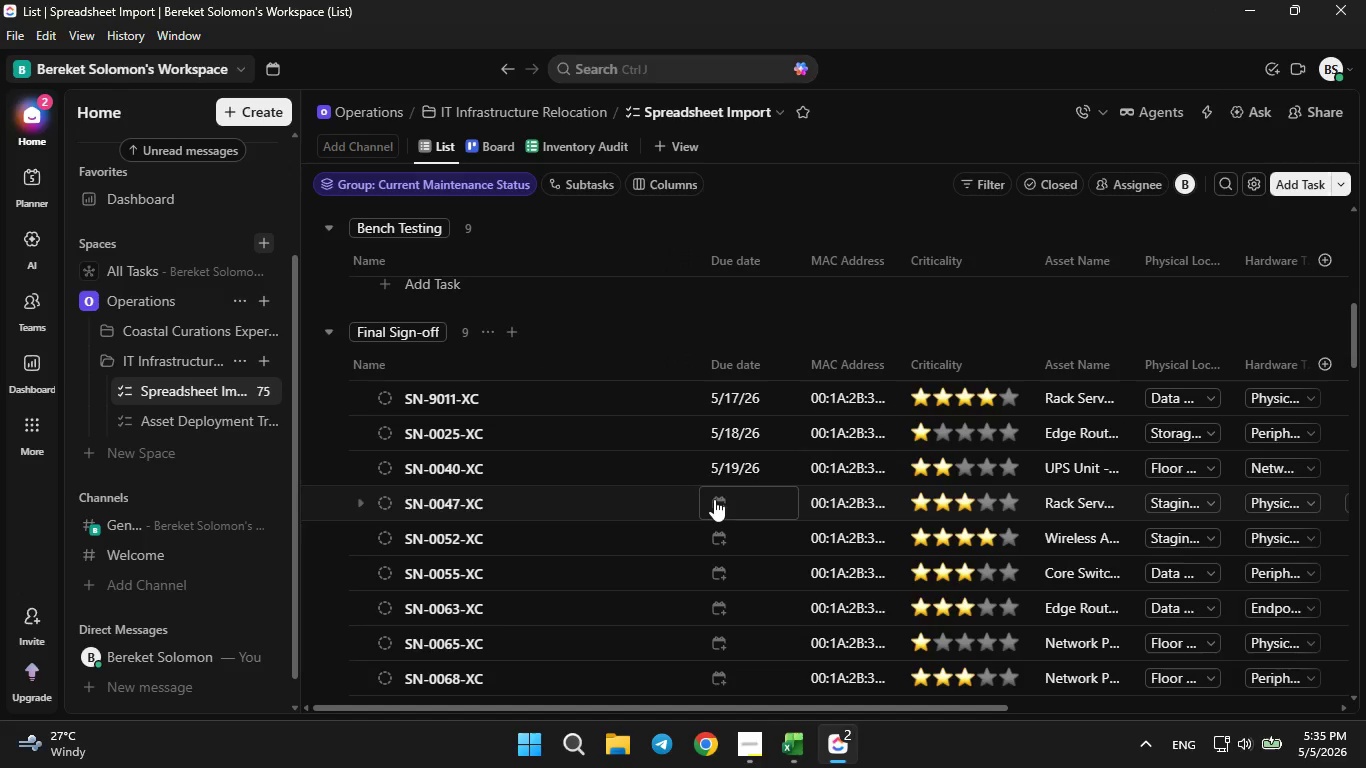 
left_click([717, 500])
 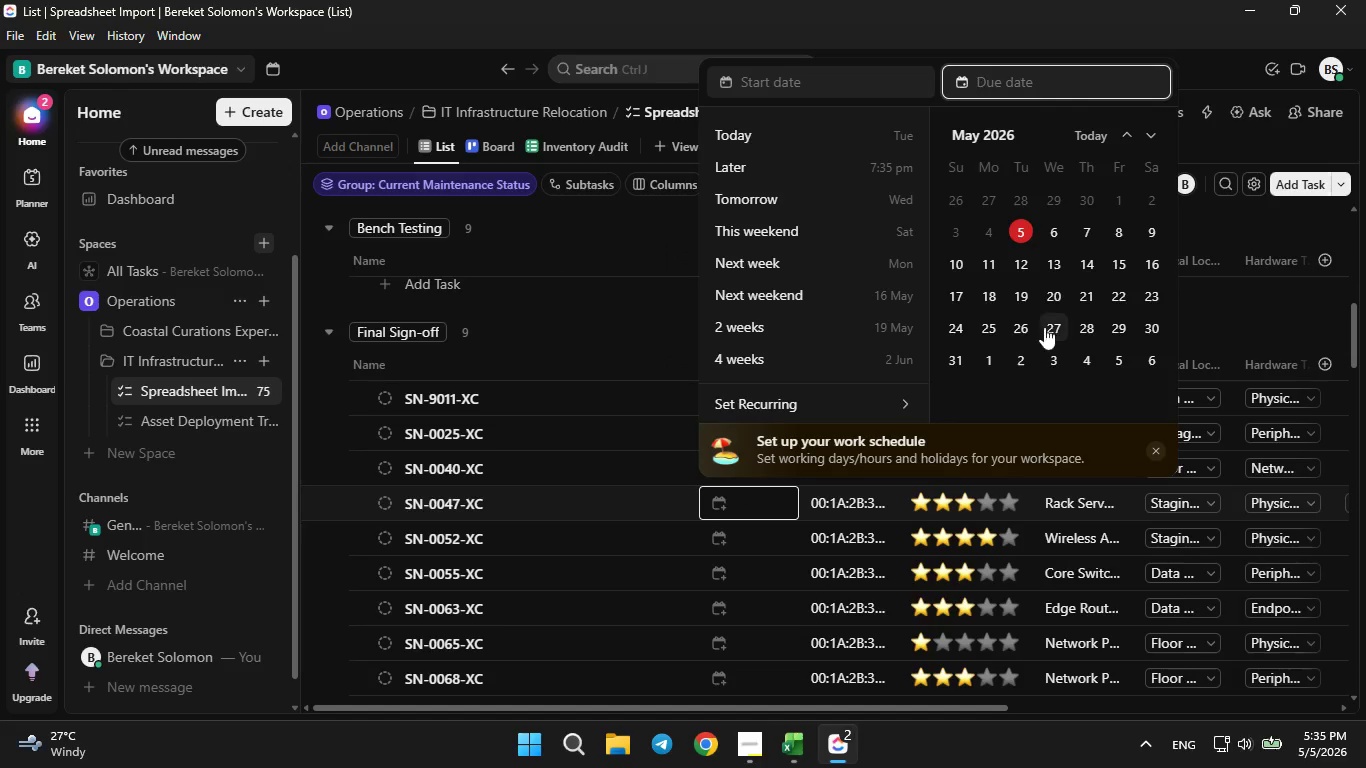 
left_click([1051, 305])
 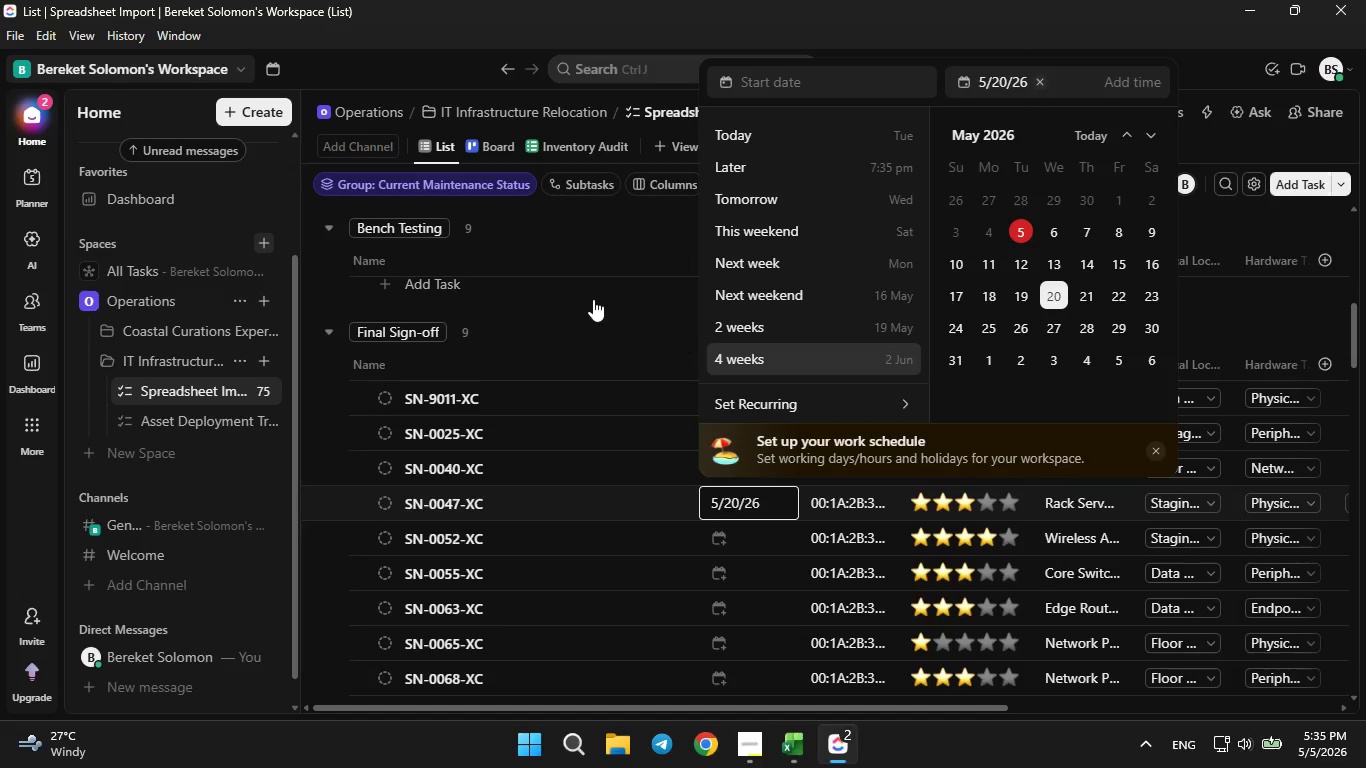 
left_click([593, 293])
 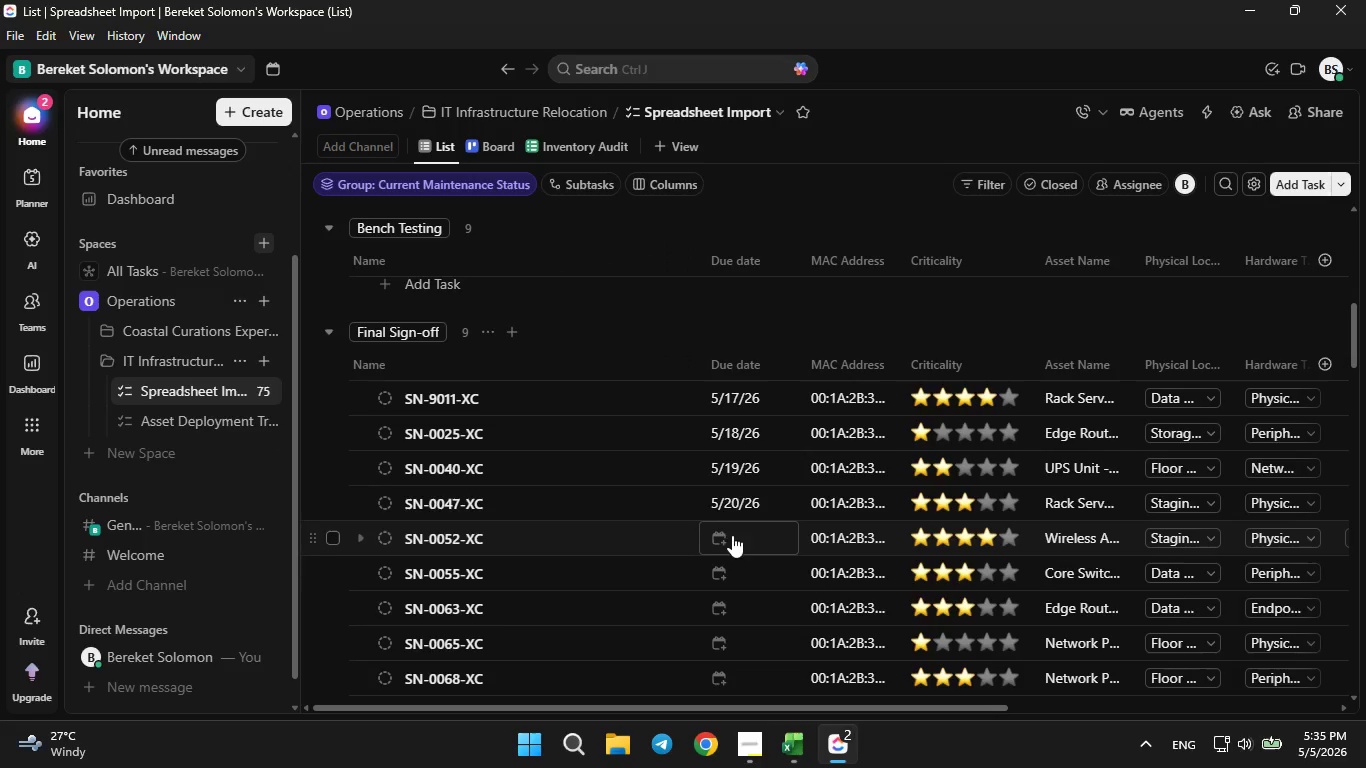 
left_click([718, 540])
 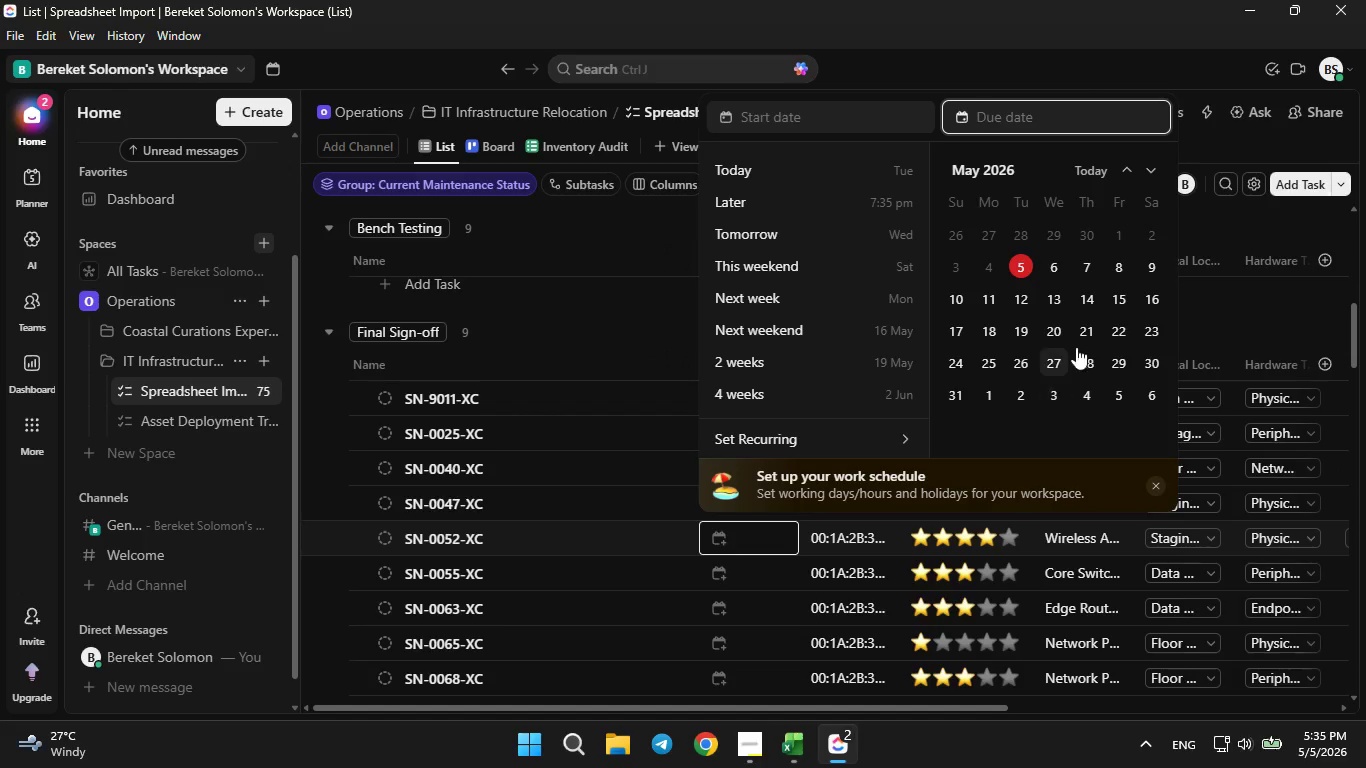 
left_click([1081, 337])
 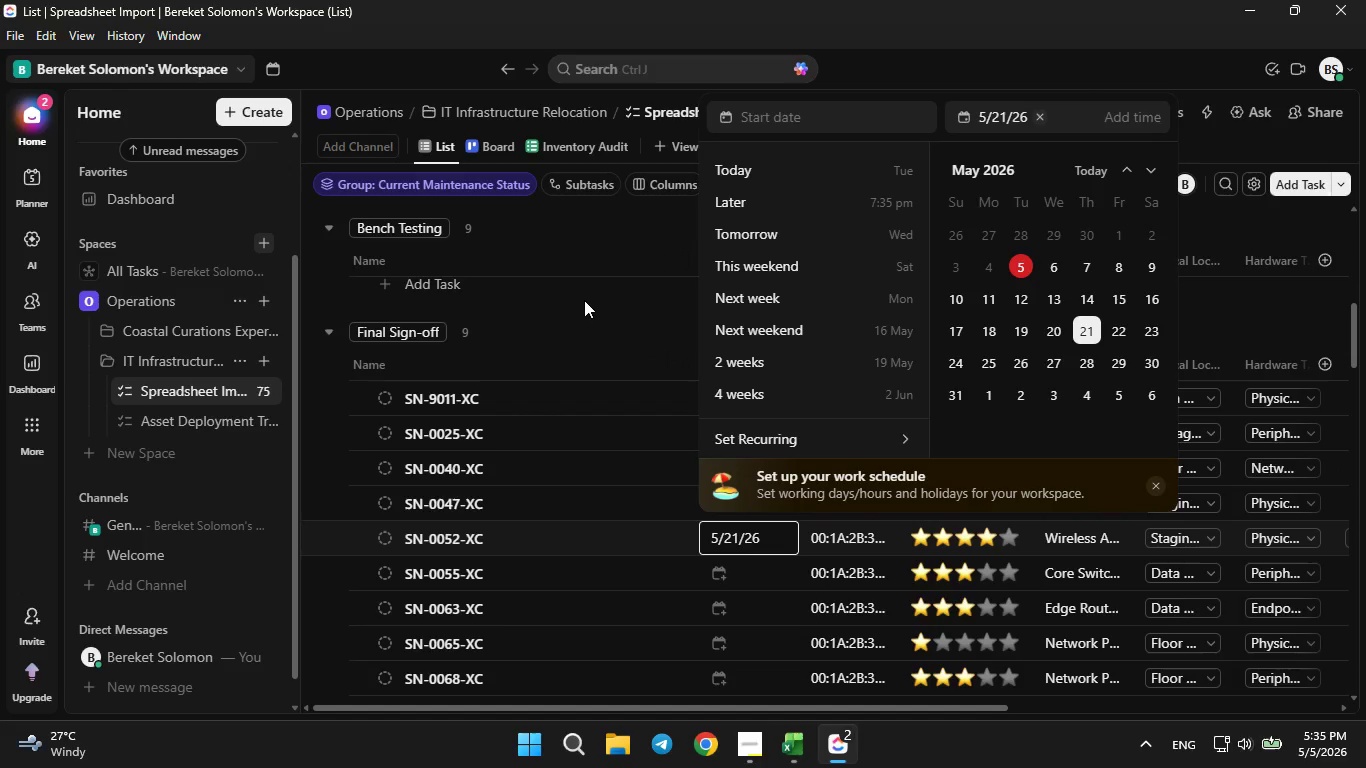 
left_click([591, 289])
 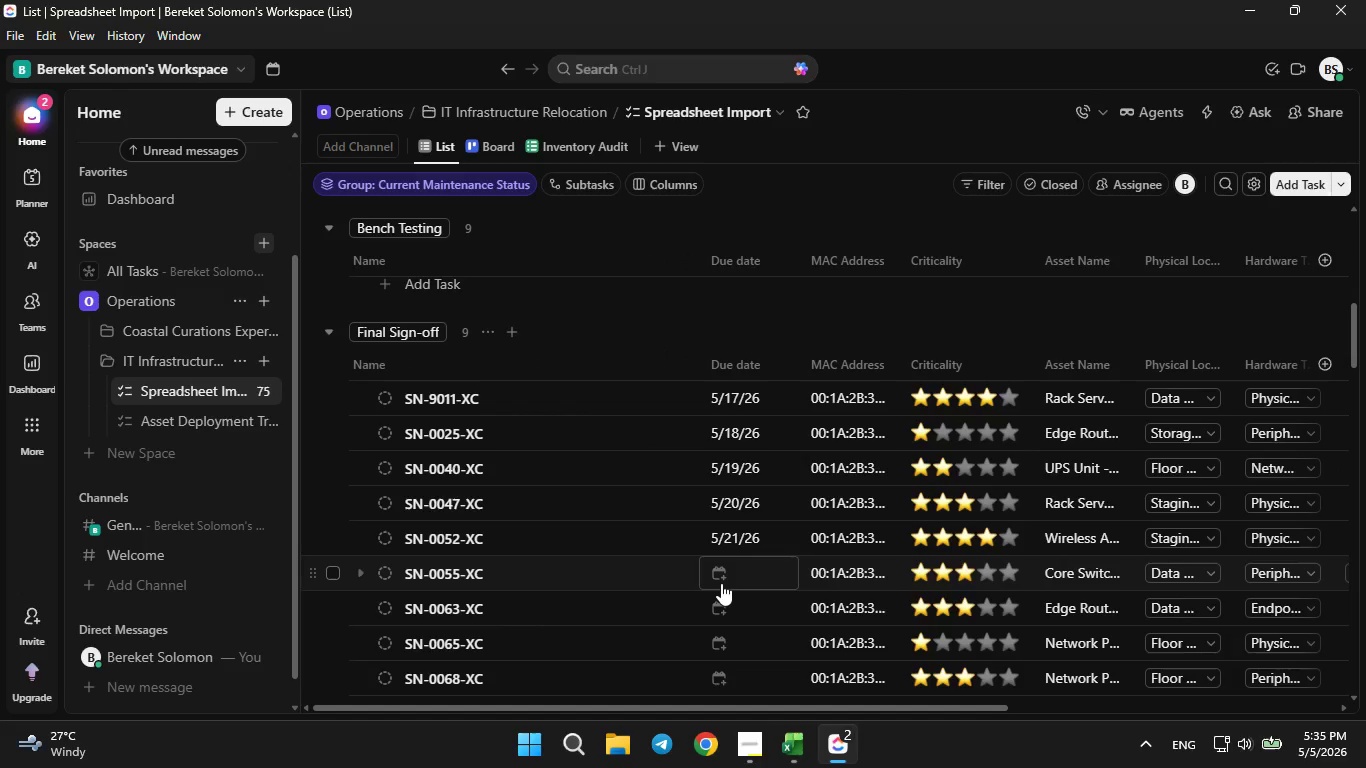 
left_click([721, 583])
 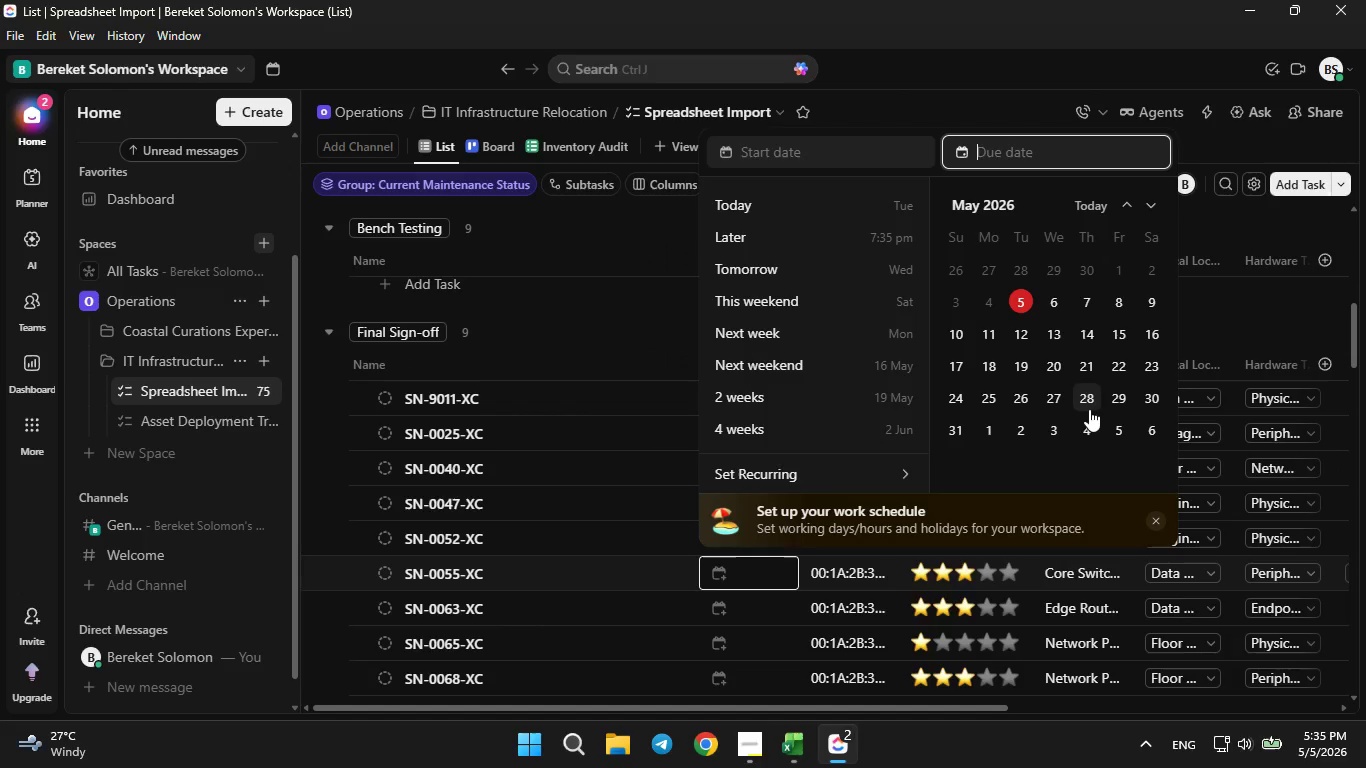 
left_click([1113, 378])
 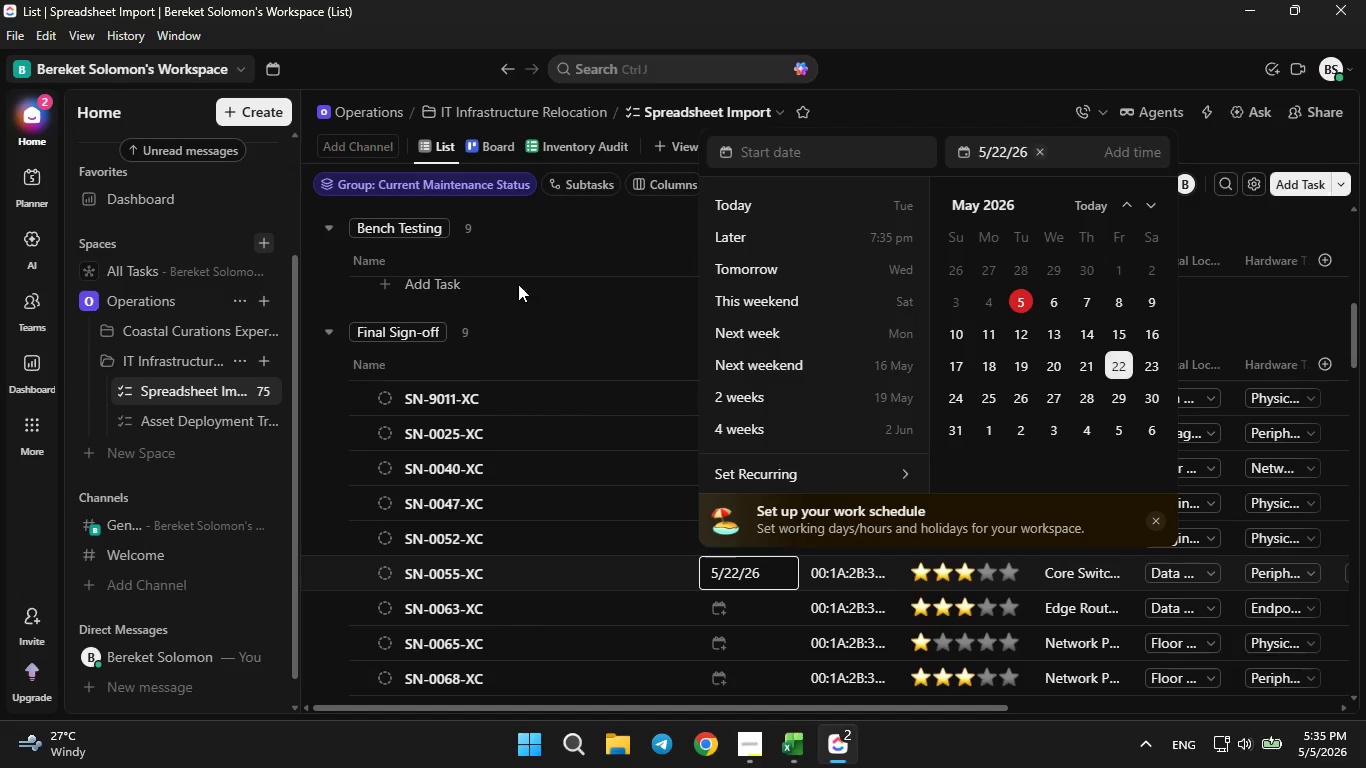 
left_click([518, 274])
 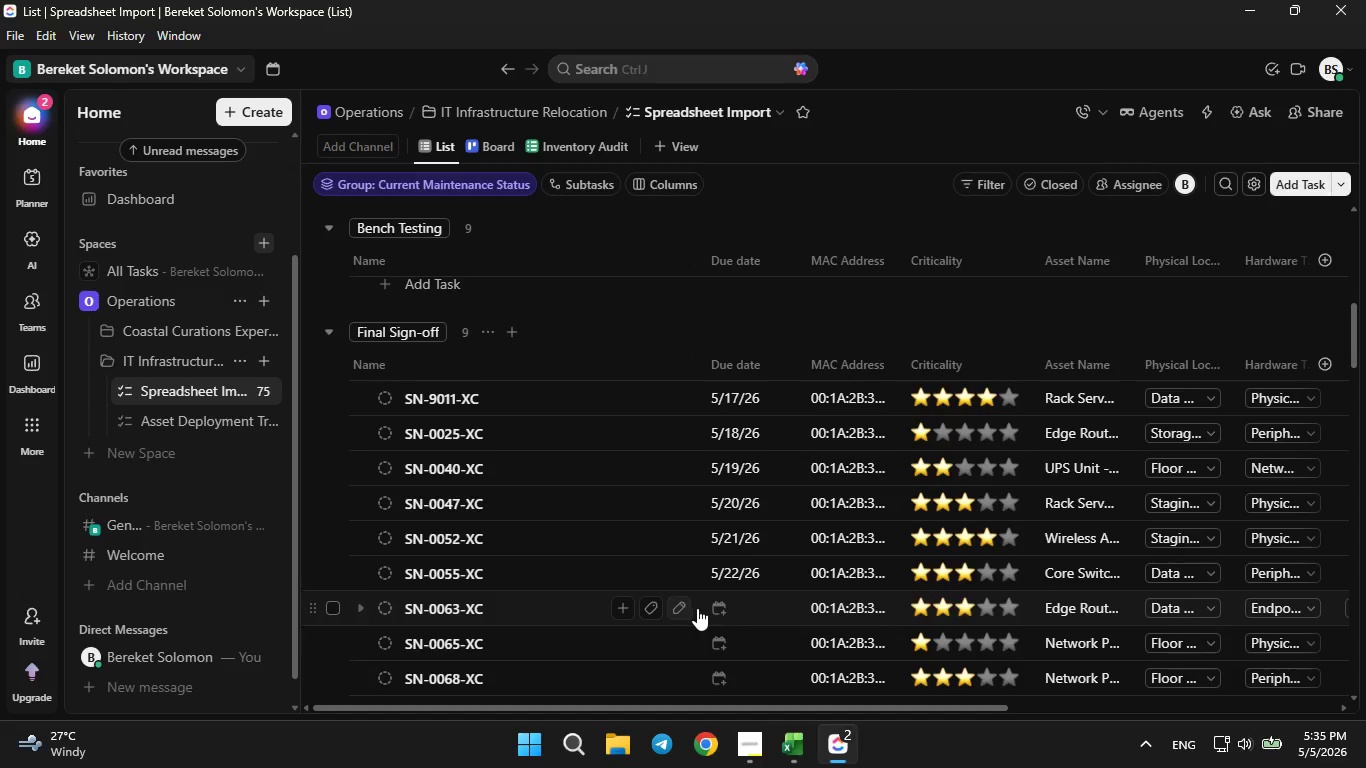 
left_click([709, 609])
 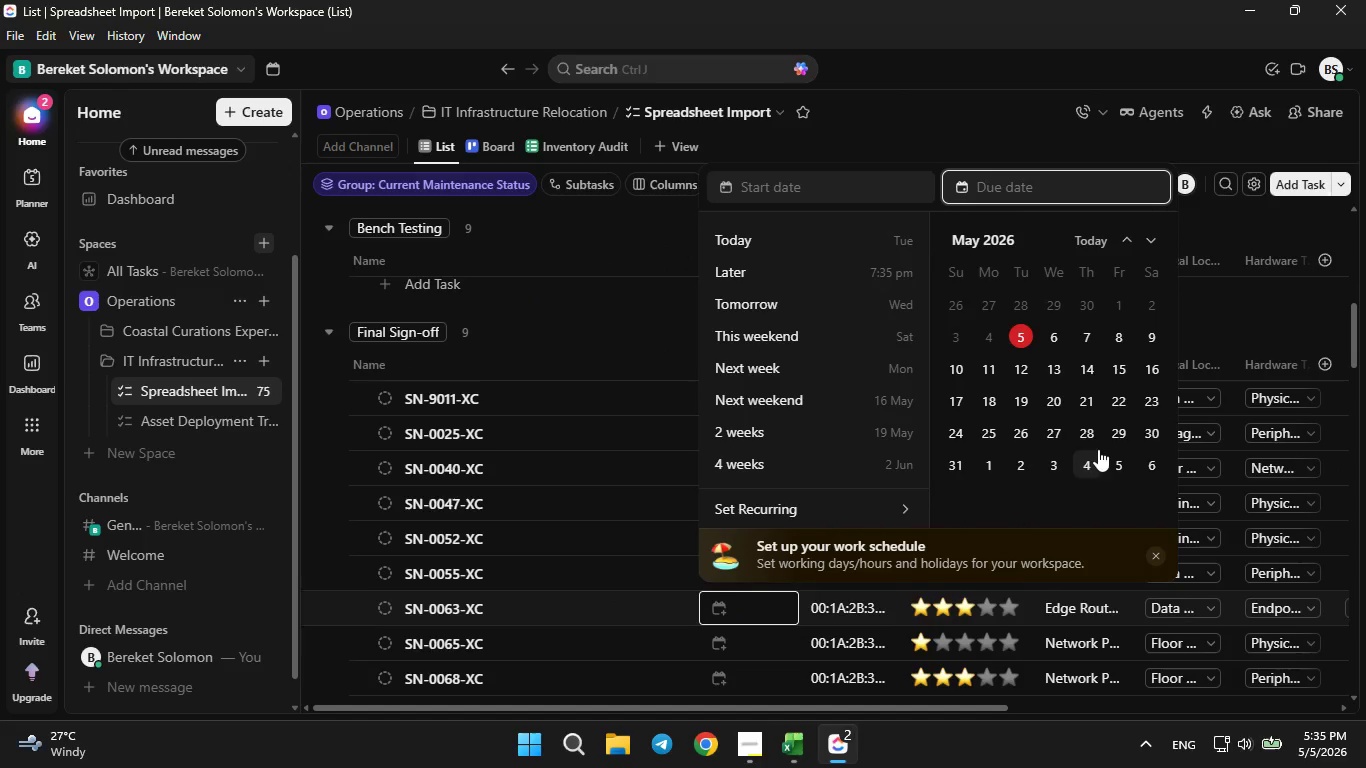 
left_click([1155, 406])
 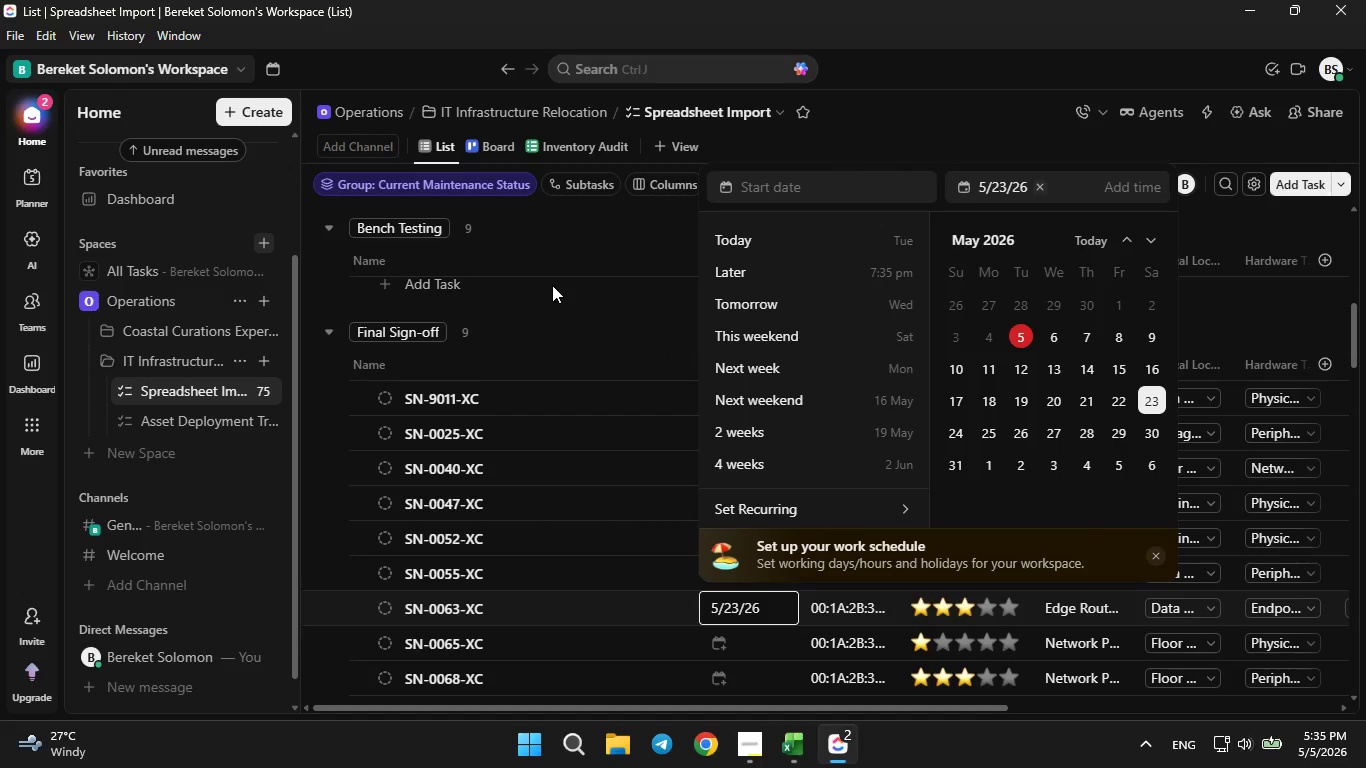 
left_click([559, 278])
 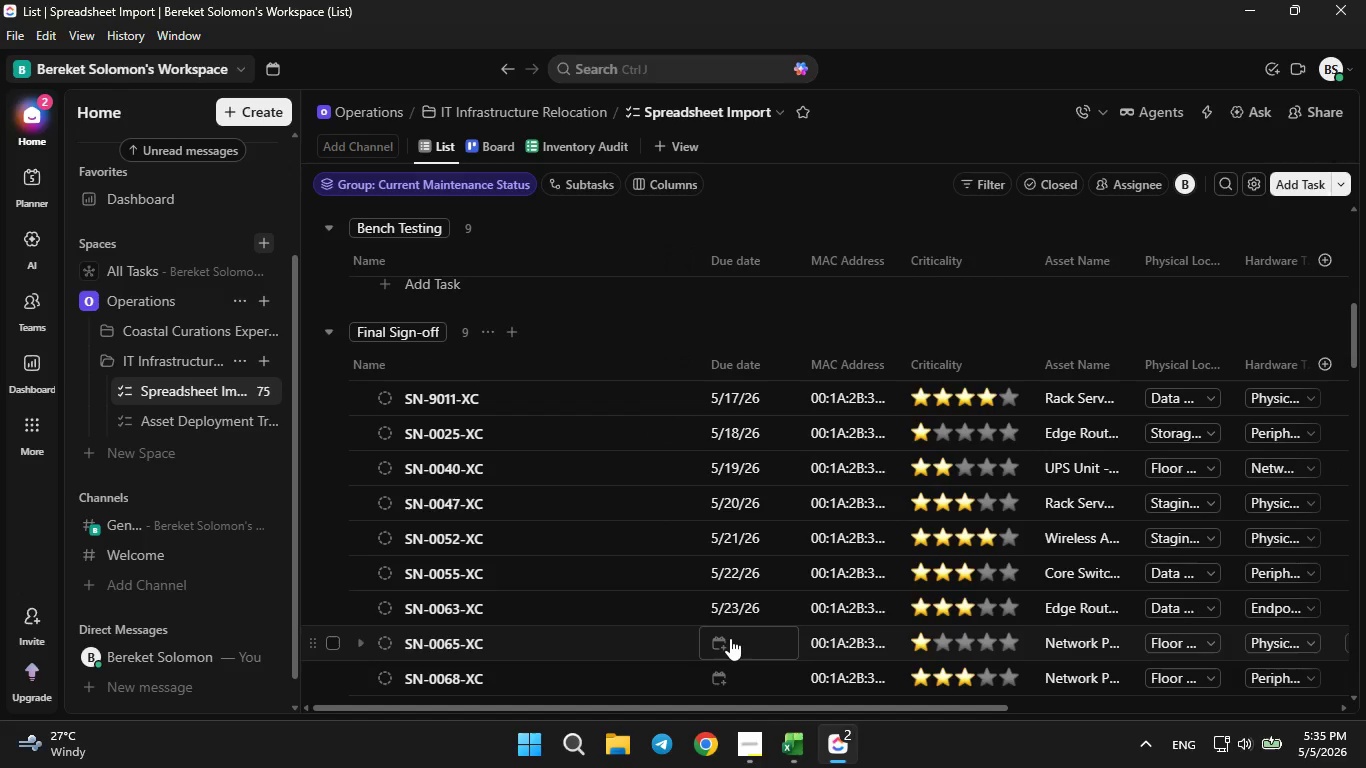 
left_click([721, 638])
 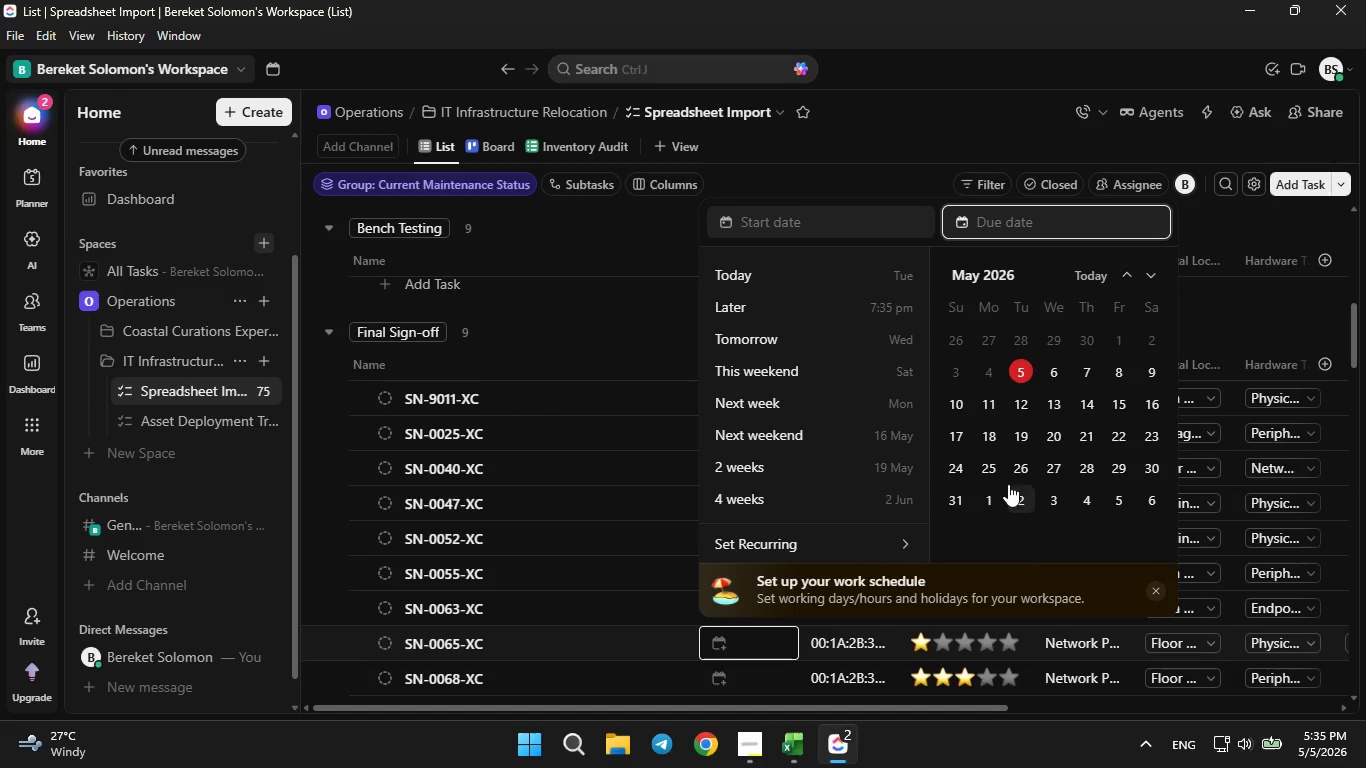 
left_click([956, 472])
 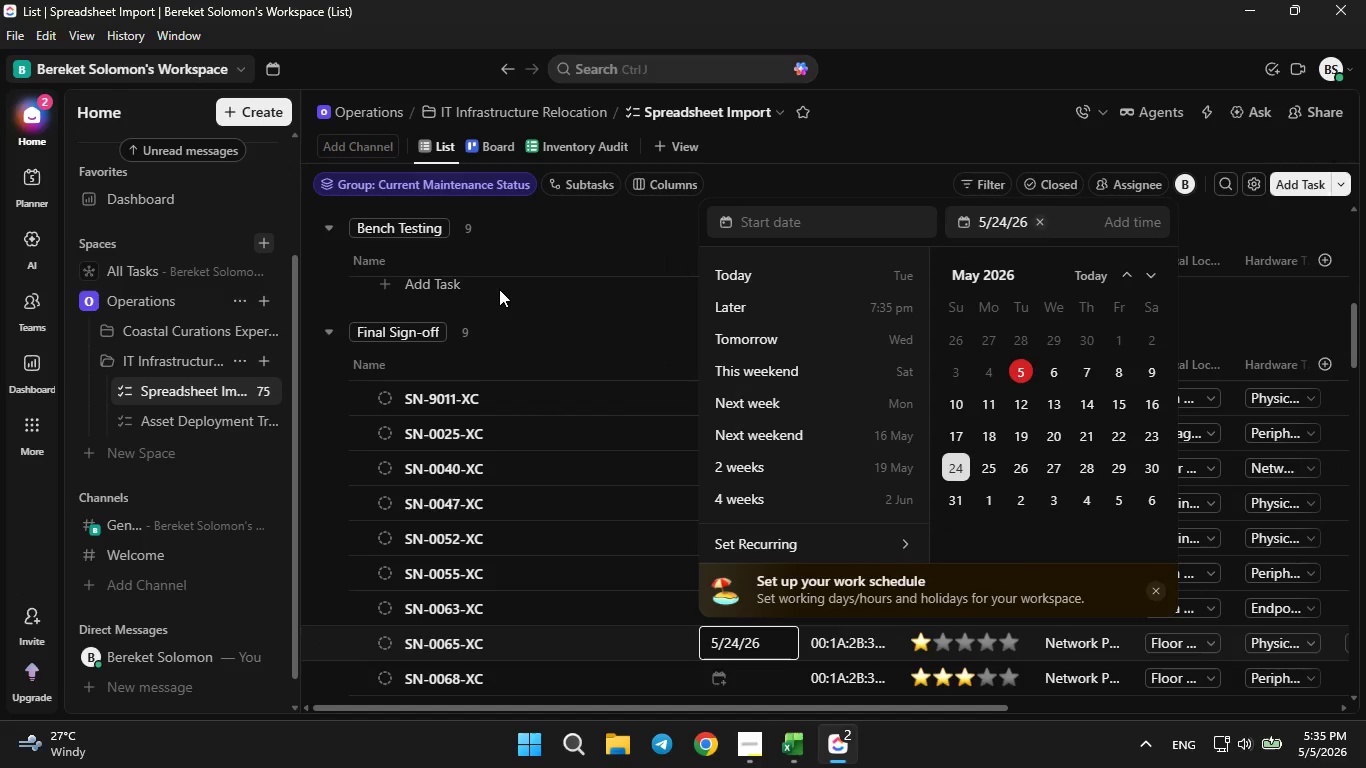 
left_click([499, 288])
 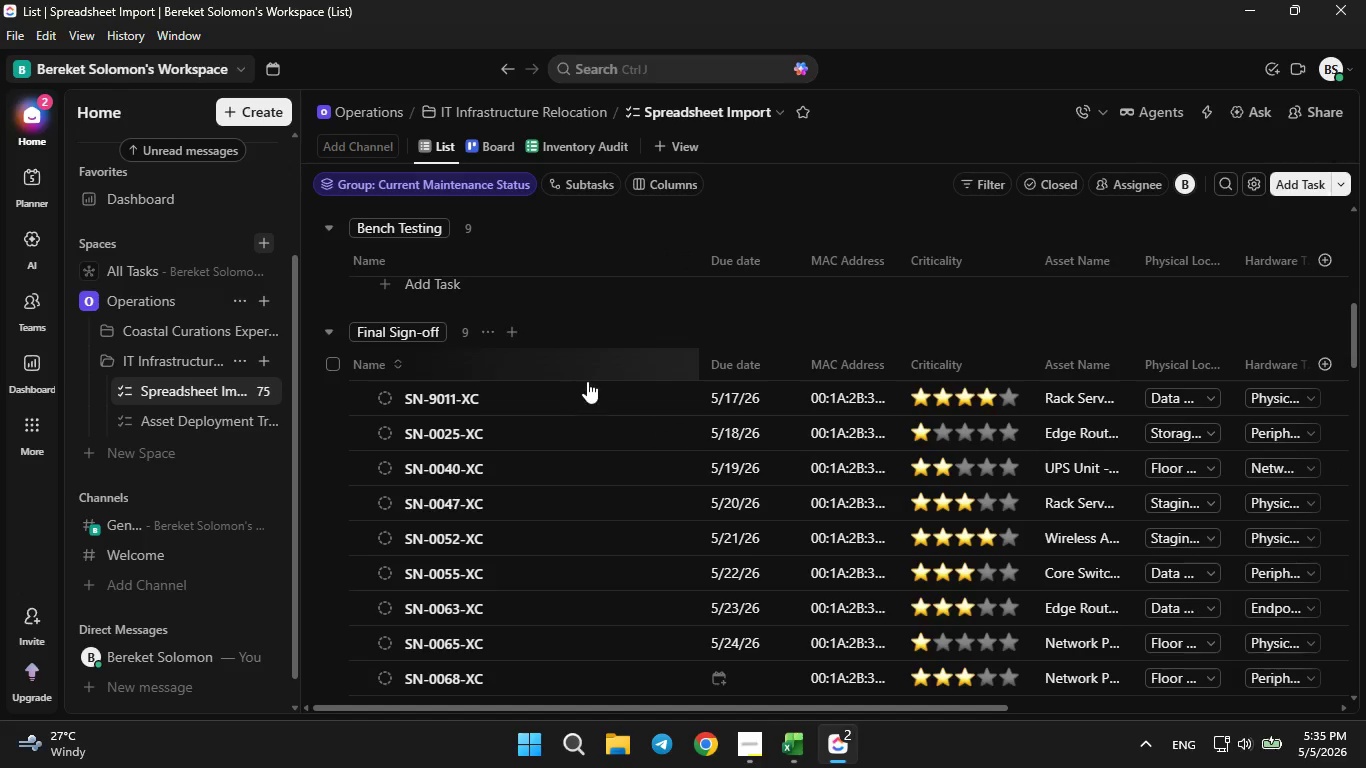 
scroll: coordinate [600, 411], scroll_direction: down, amount: 1.0
 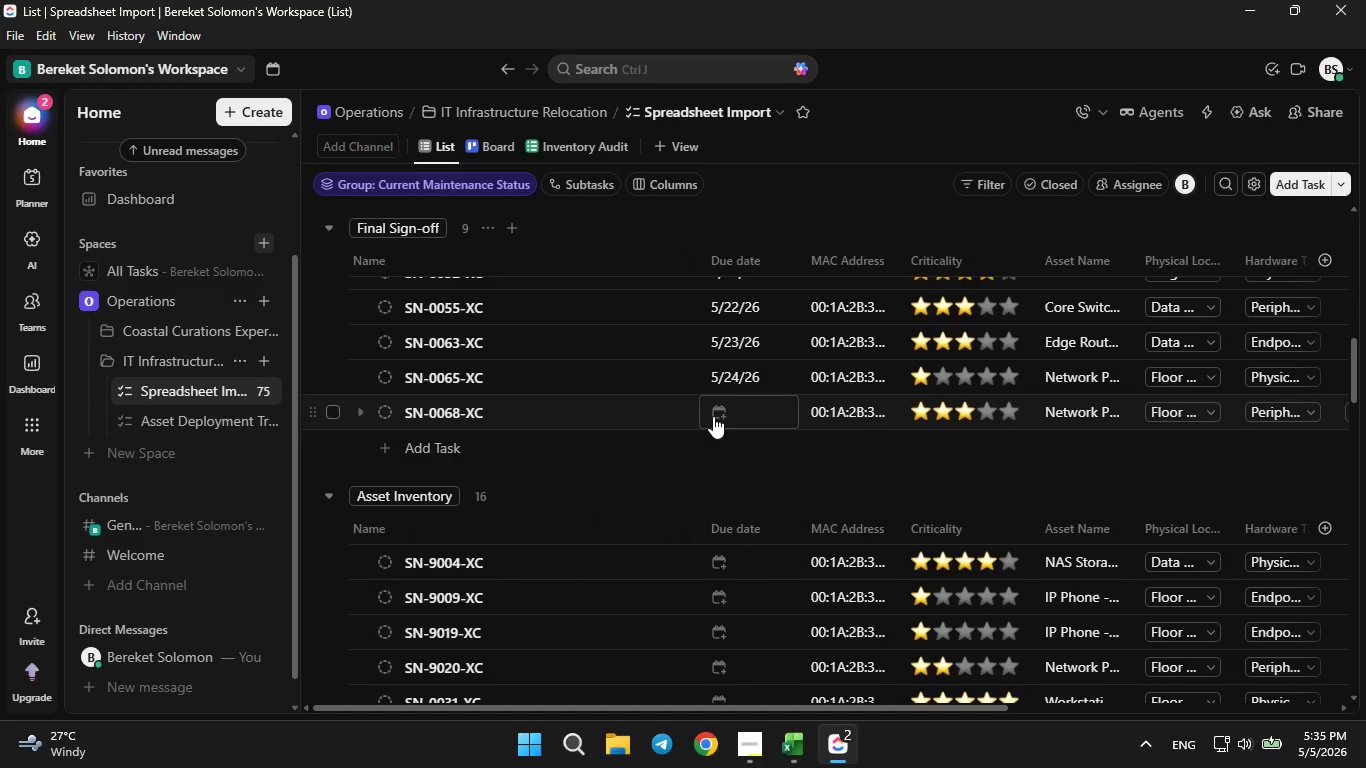 
left_click([714, 412])
 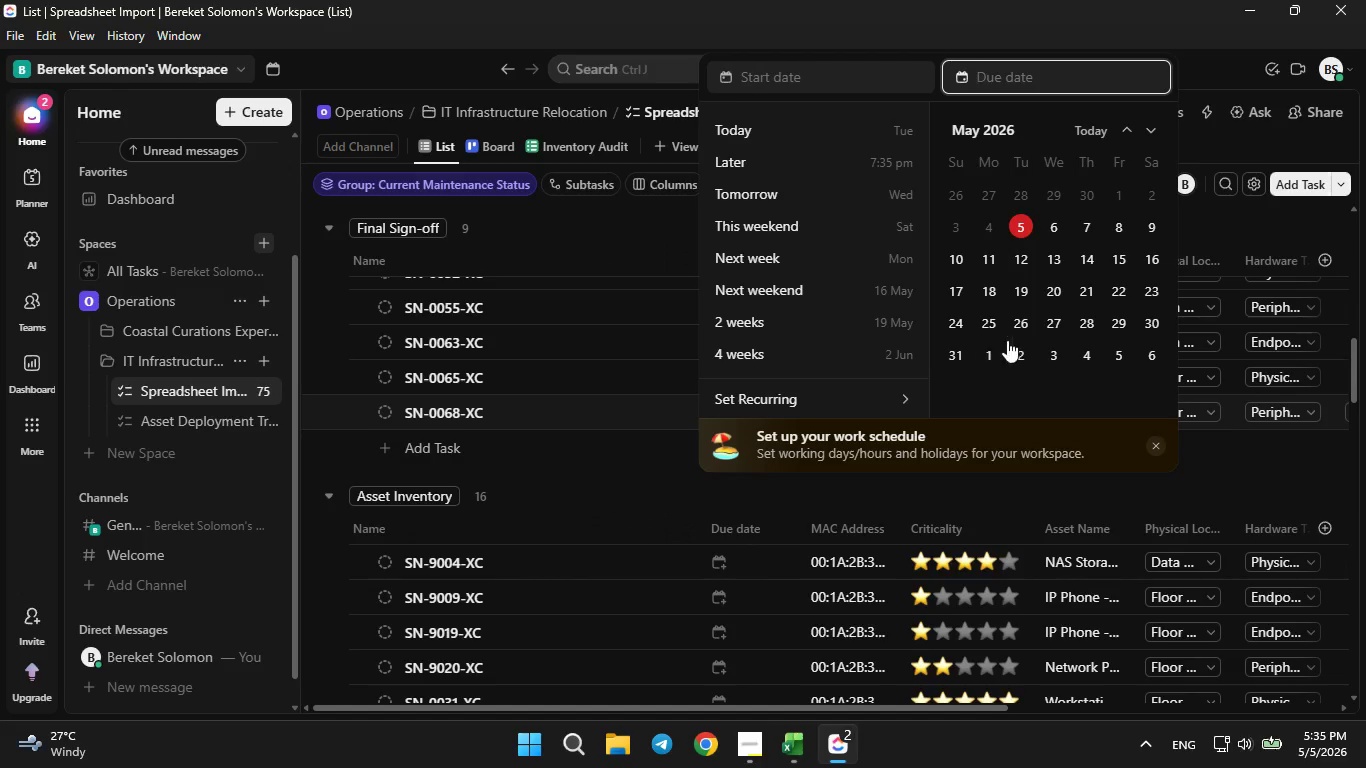 
left_click([989, 314])
 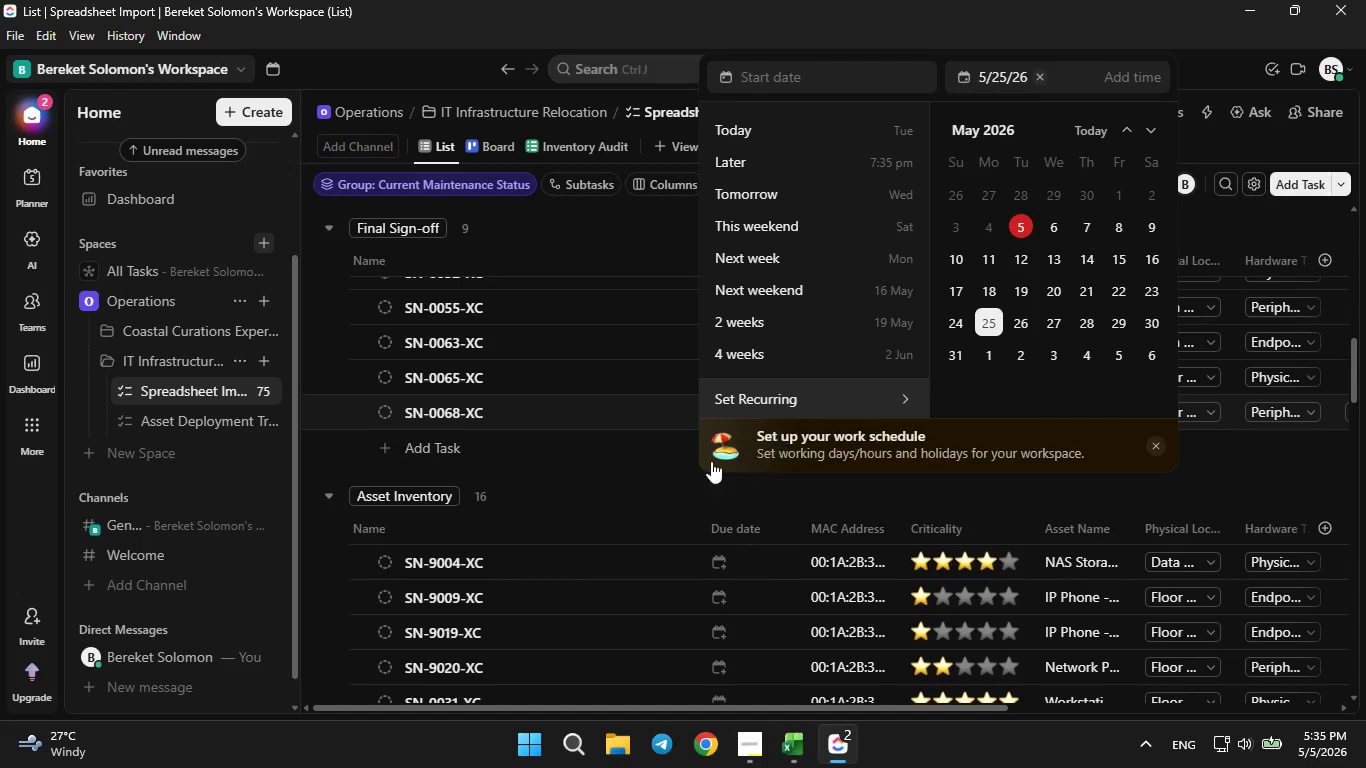 
left_click([622, 471])
 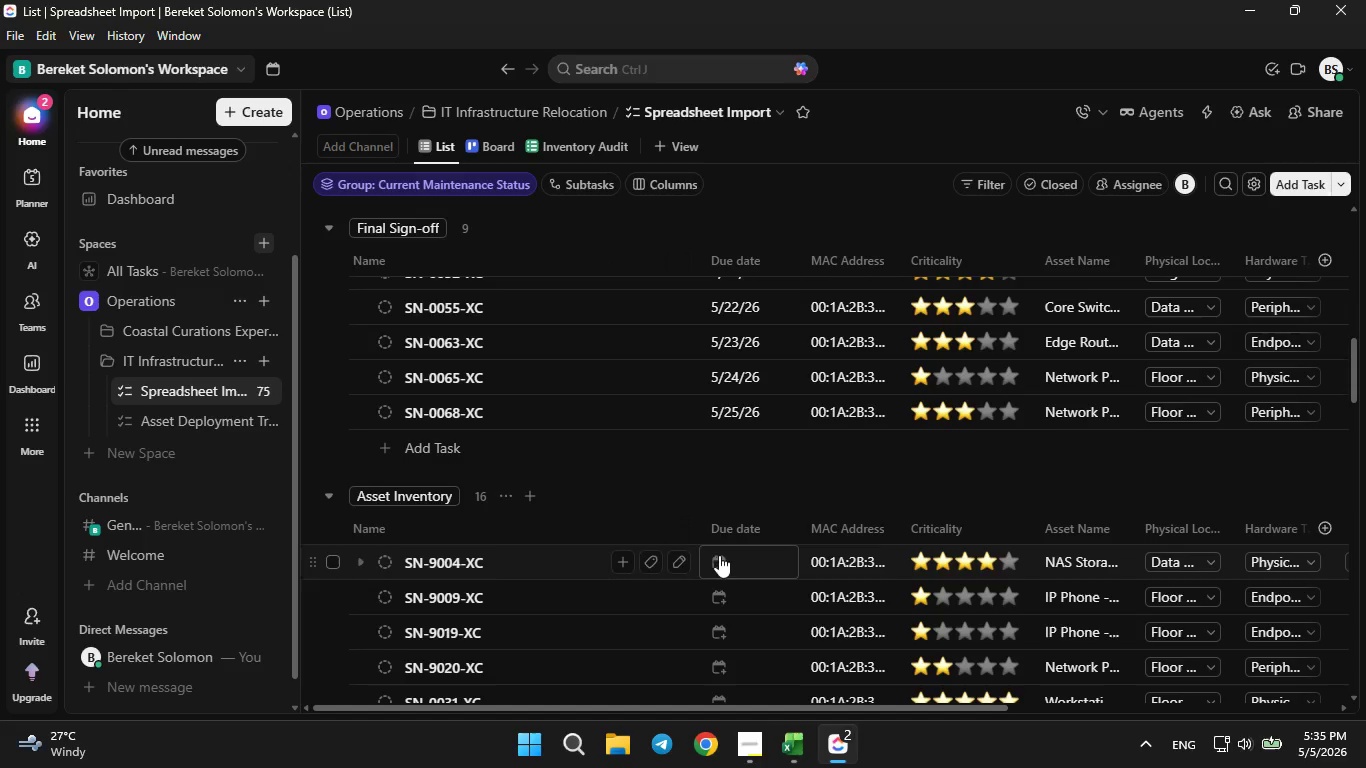 
scroll: coordinate [733, 500], scroll_direction: none, amount: 0.0
 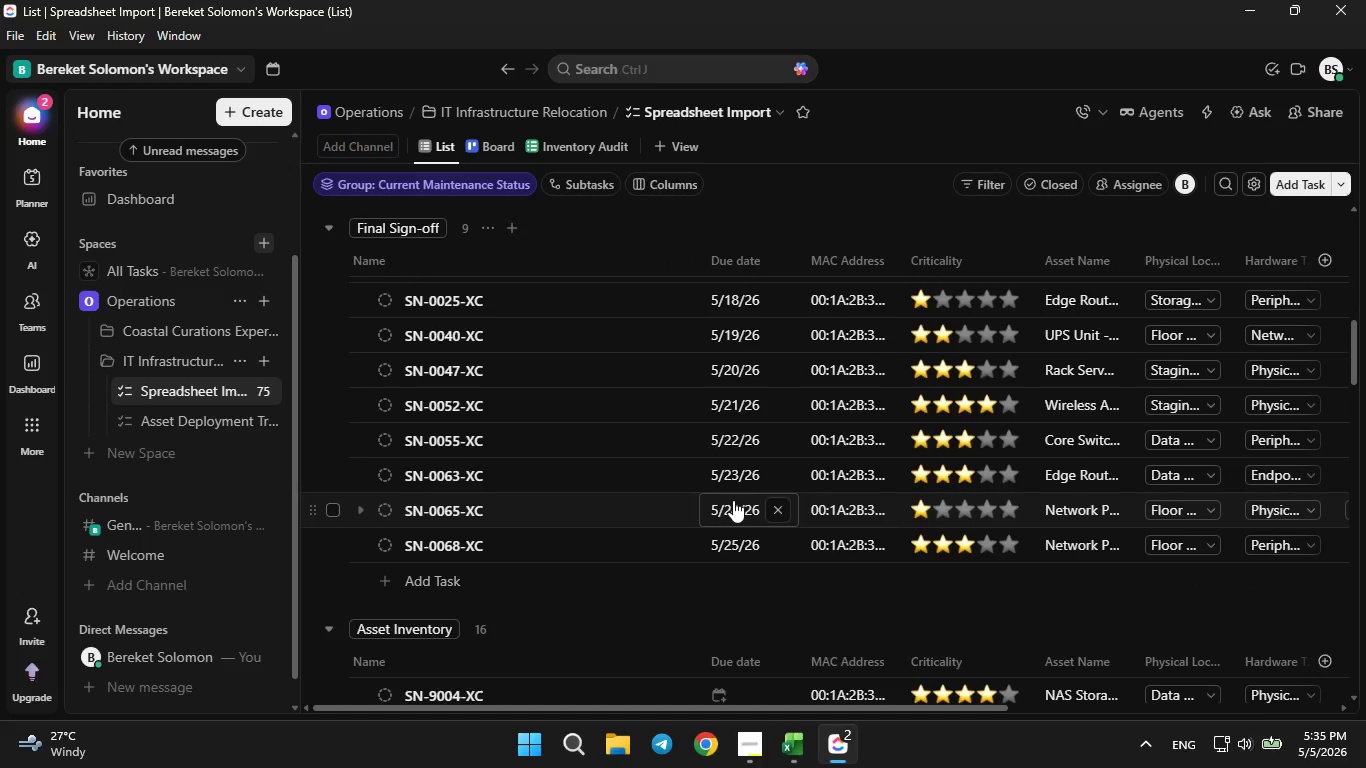 
scroll: coordinate [733, 500], scroll_direction: up, amount: 1.0
 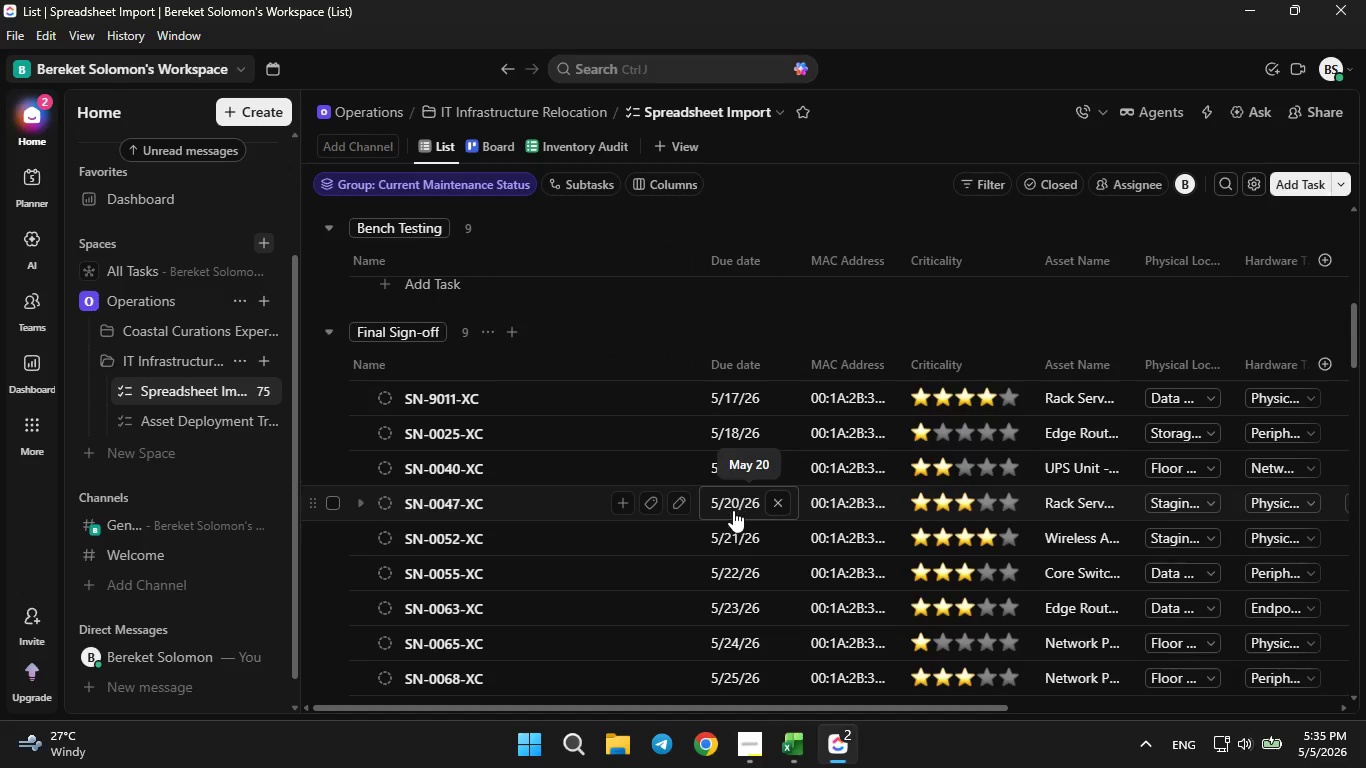 
scroll: coordinate [724, 531], scroll_direction: down, amount: 1.0
 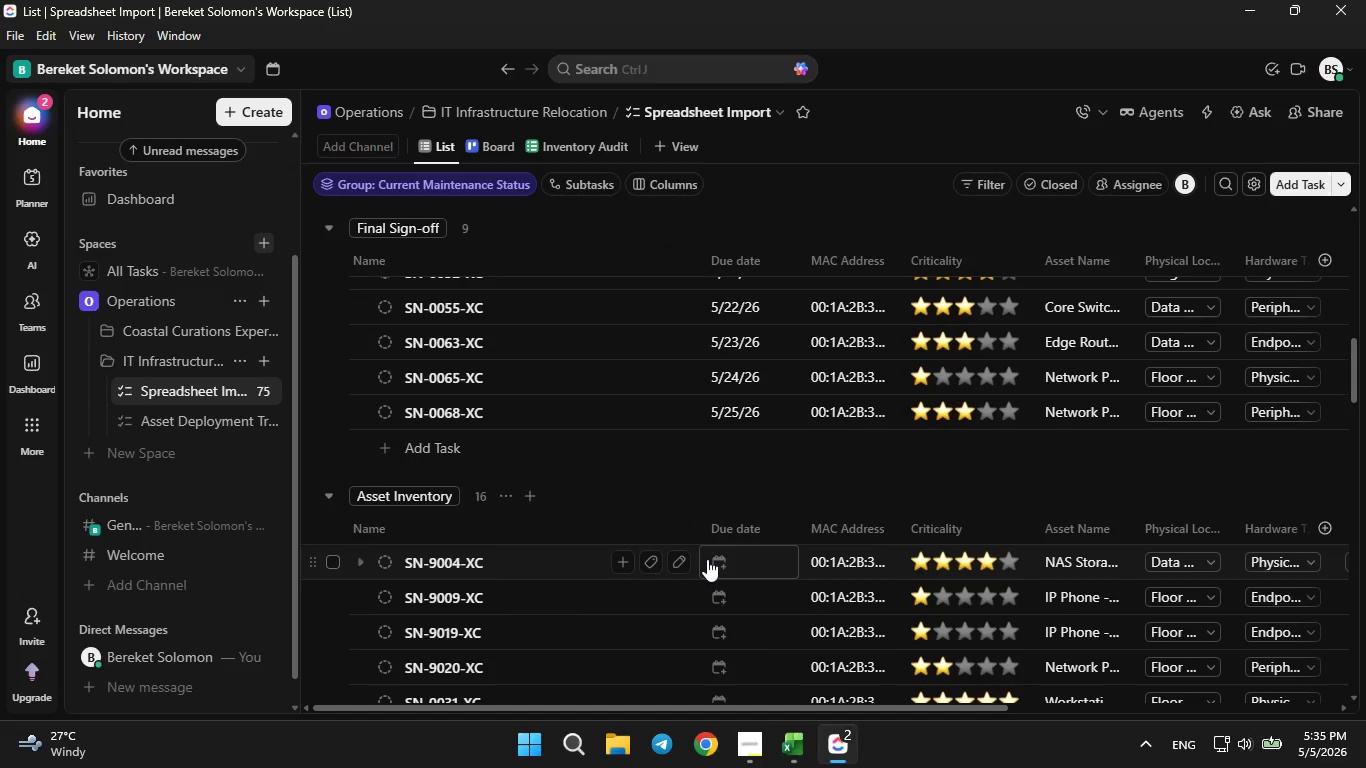 
left_click([714, 560])
 